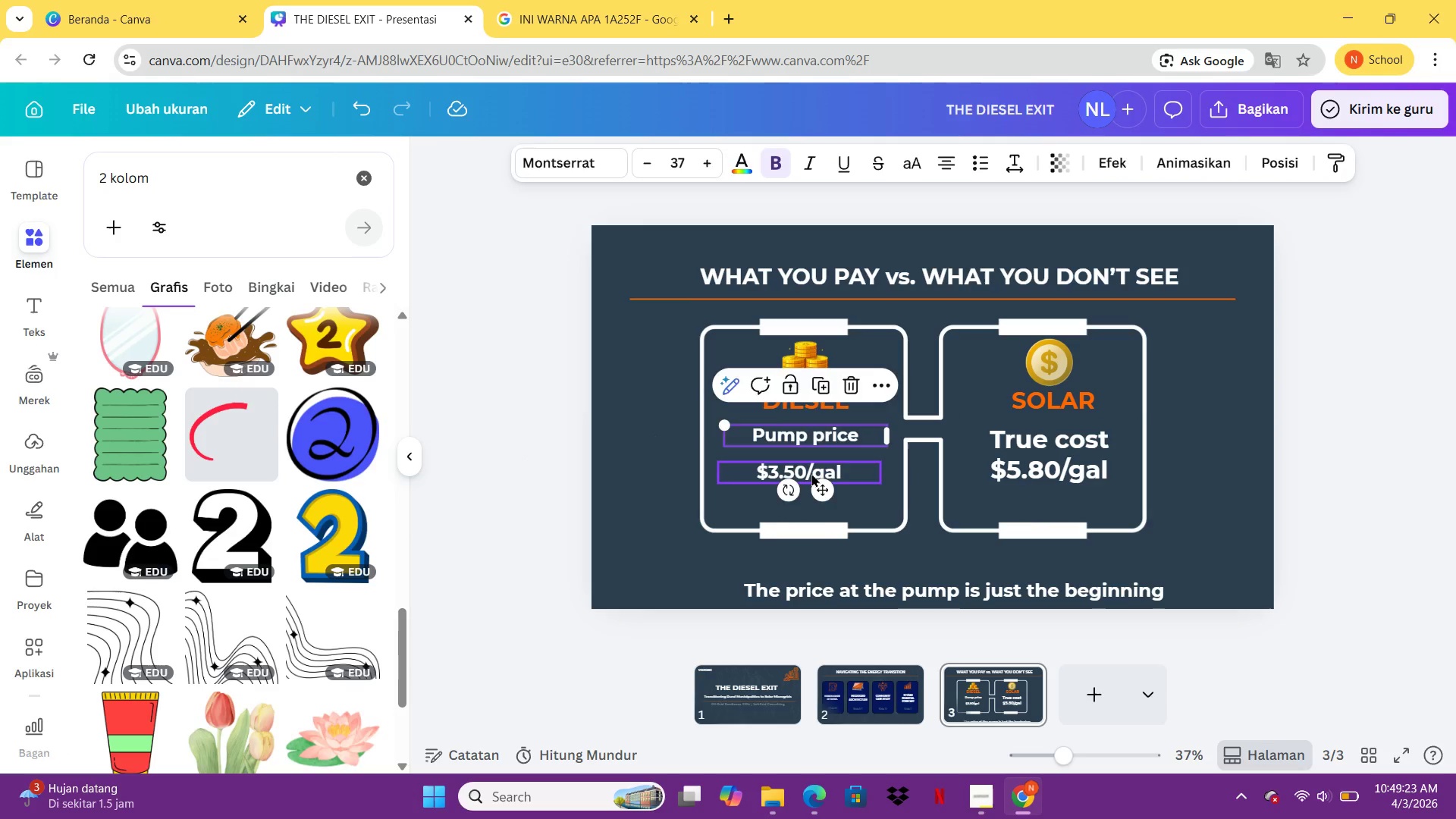 
left_click_drag(start_coordinate=[811, 473], to_coordinate=[818, 472])
 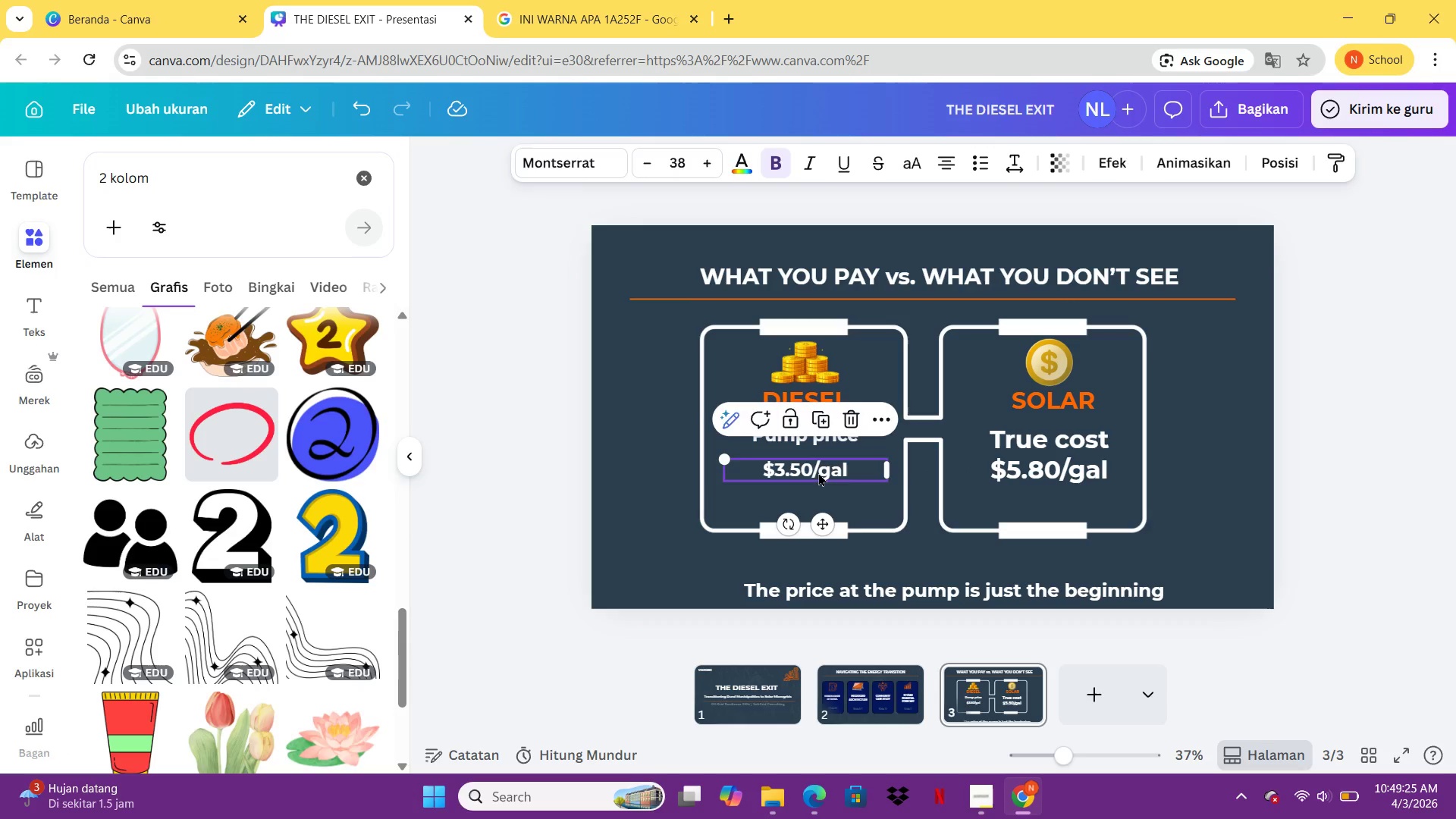 
left_click([818, 472])
 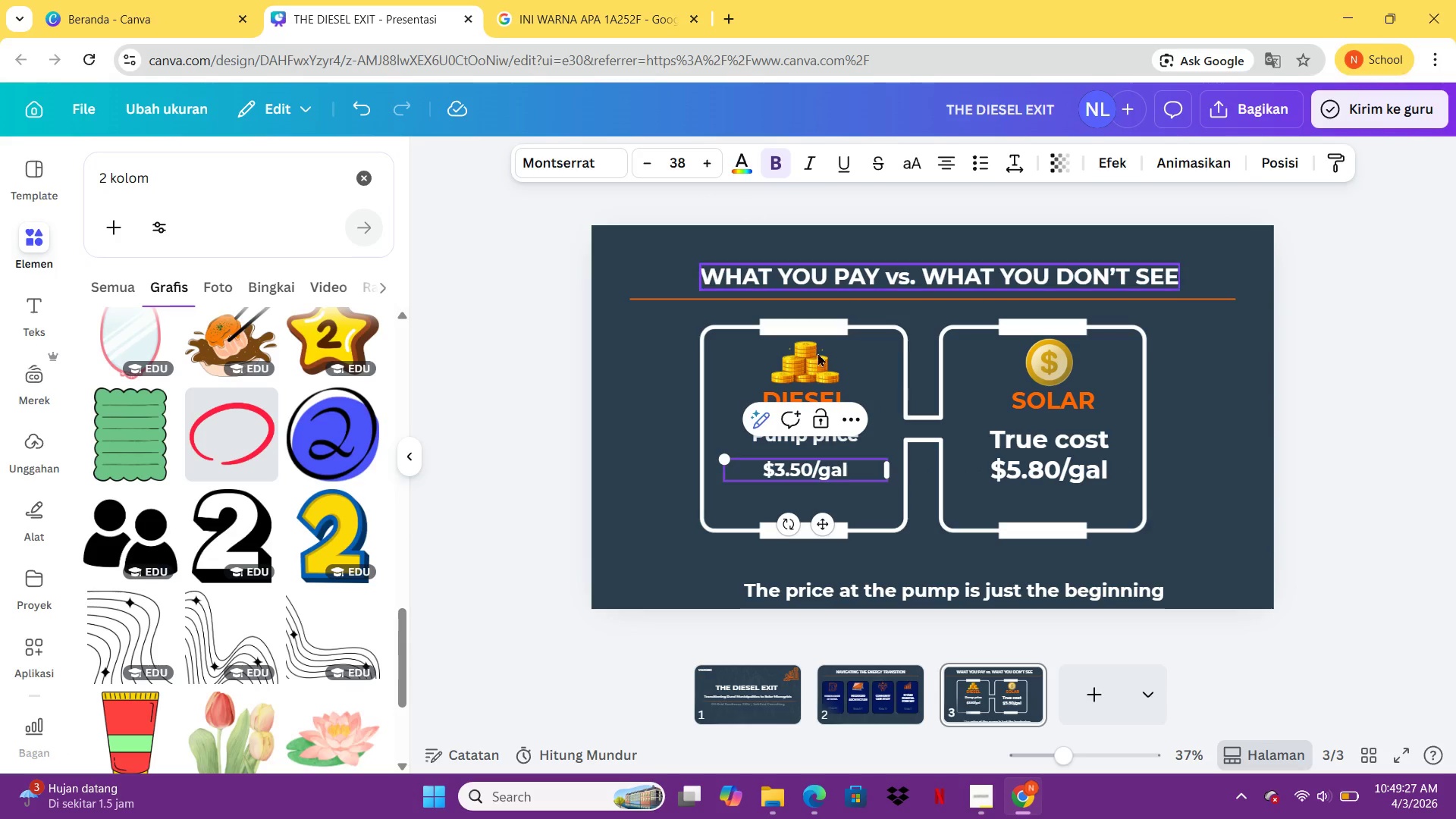 
left_click([1014, 464])
 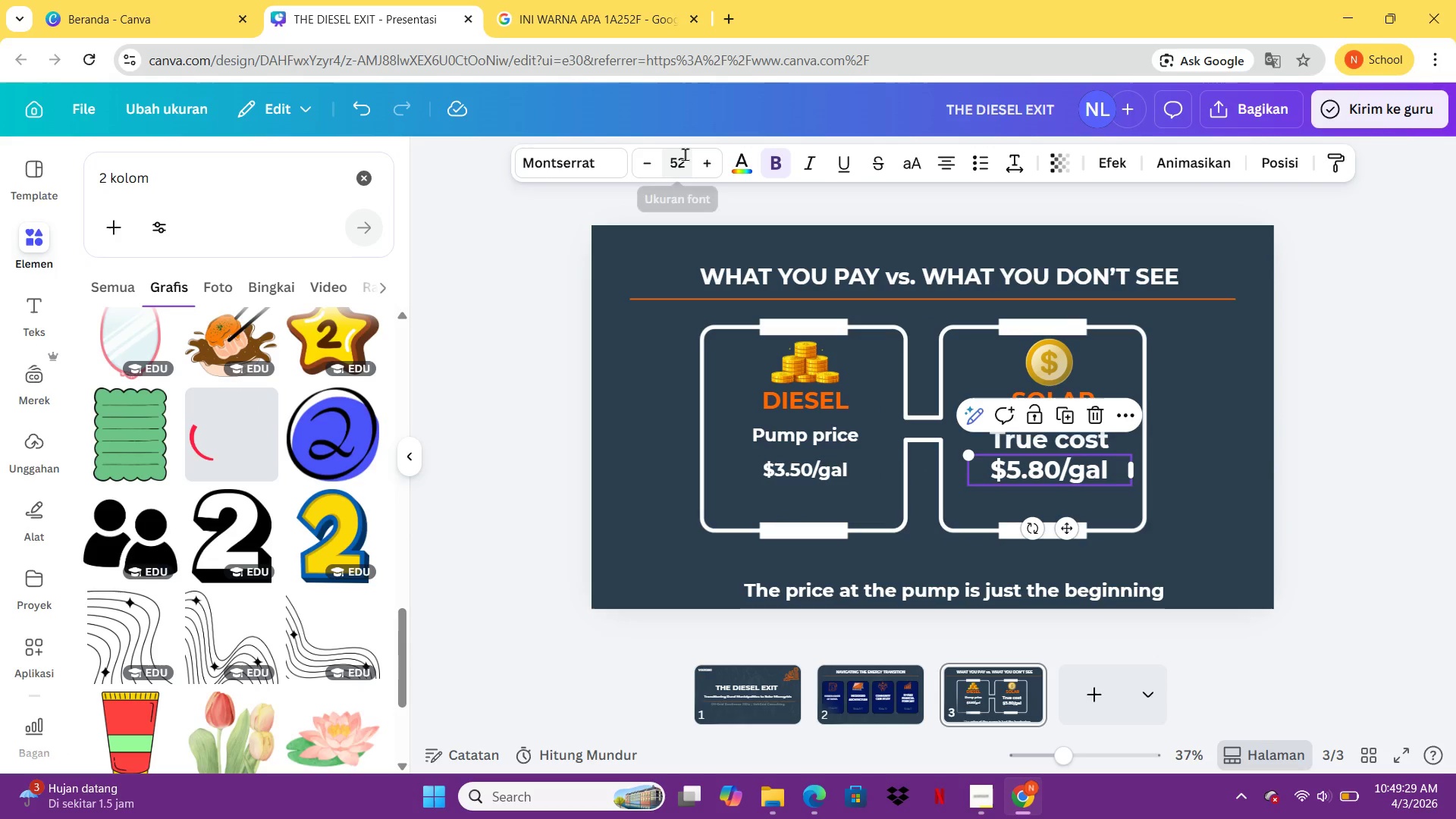 
left_click([686, 154])
 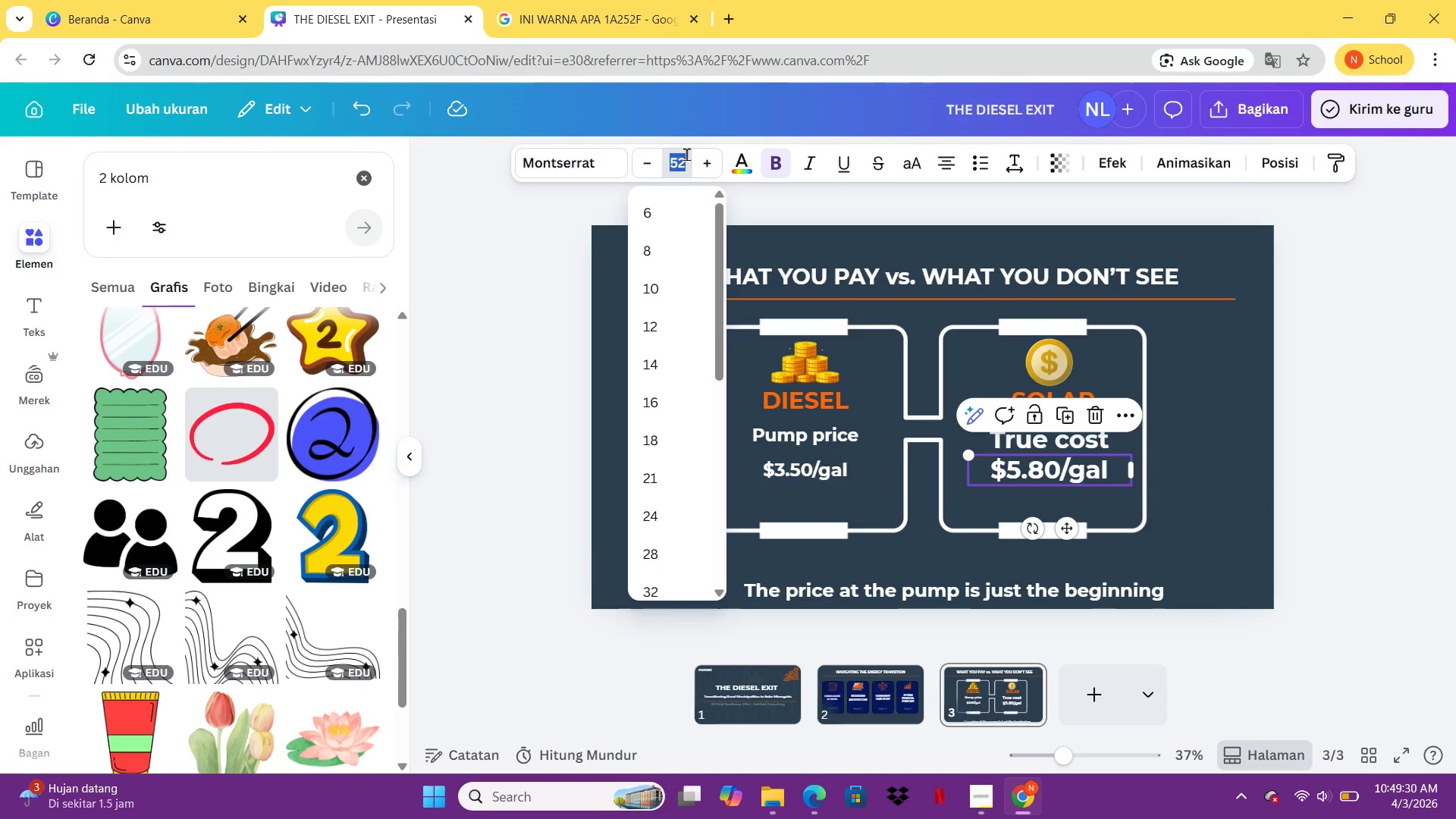 
type(38)
 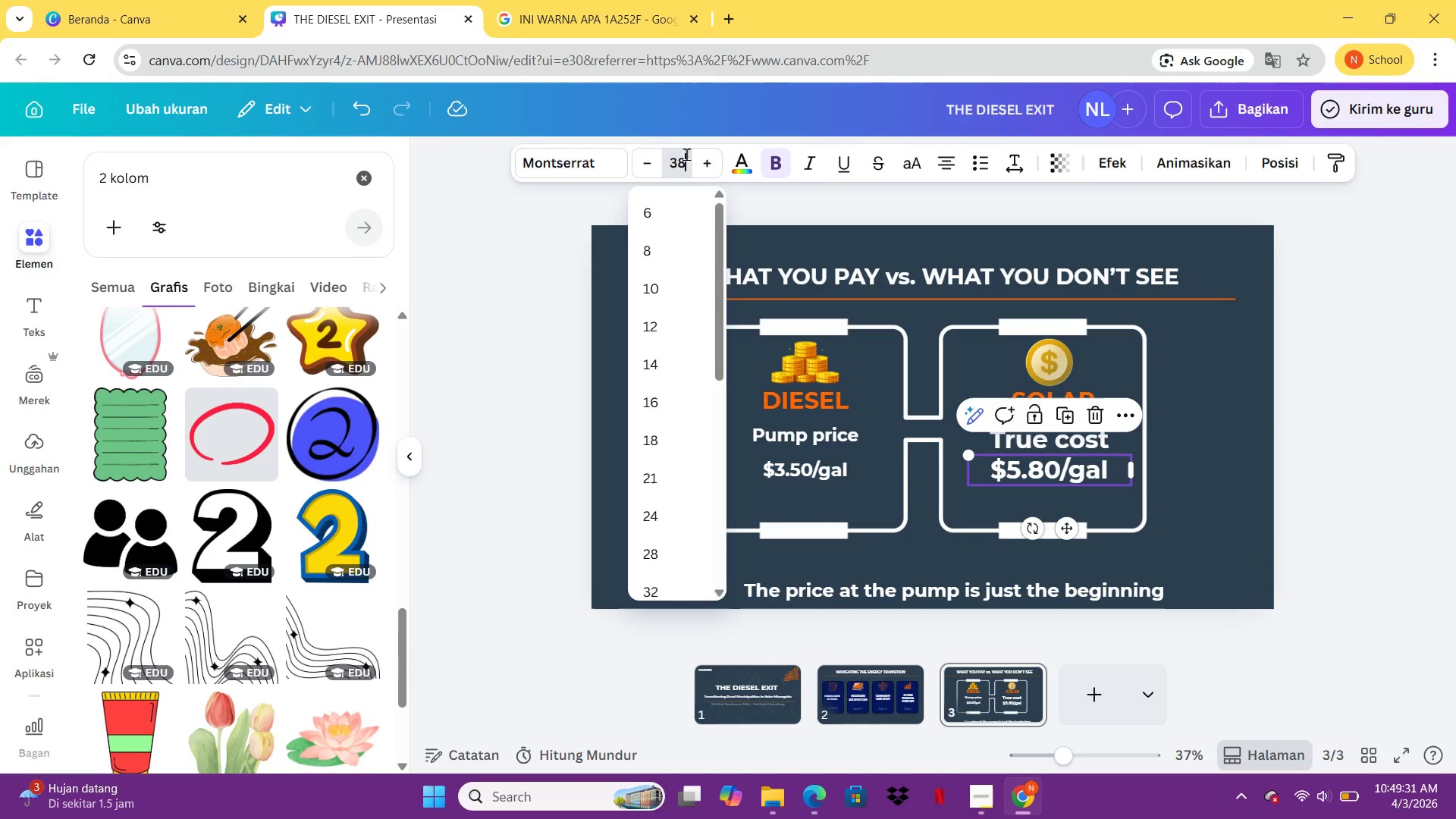 
key(Enter)
 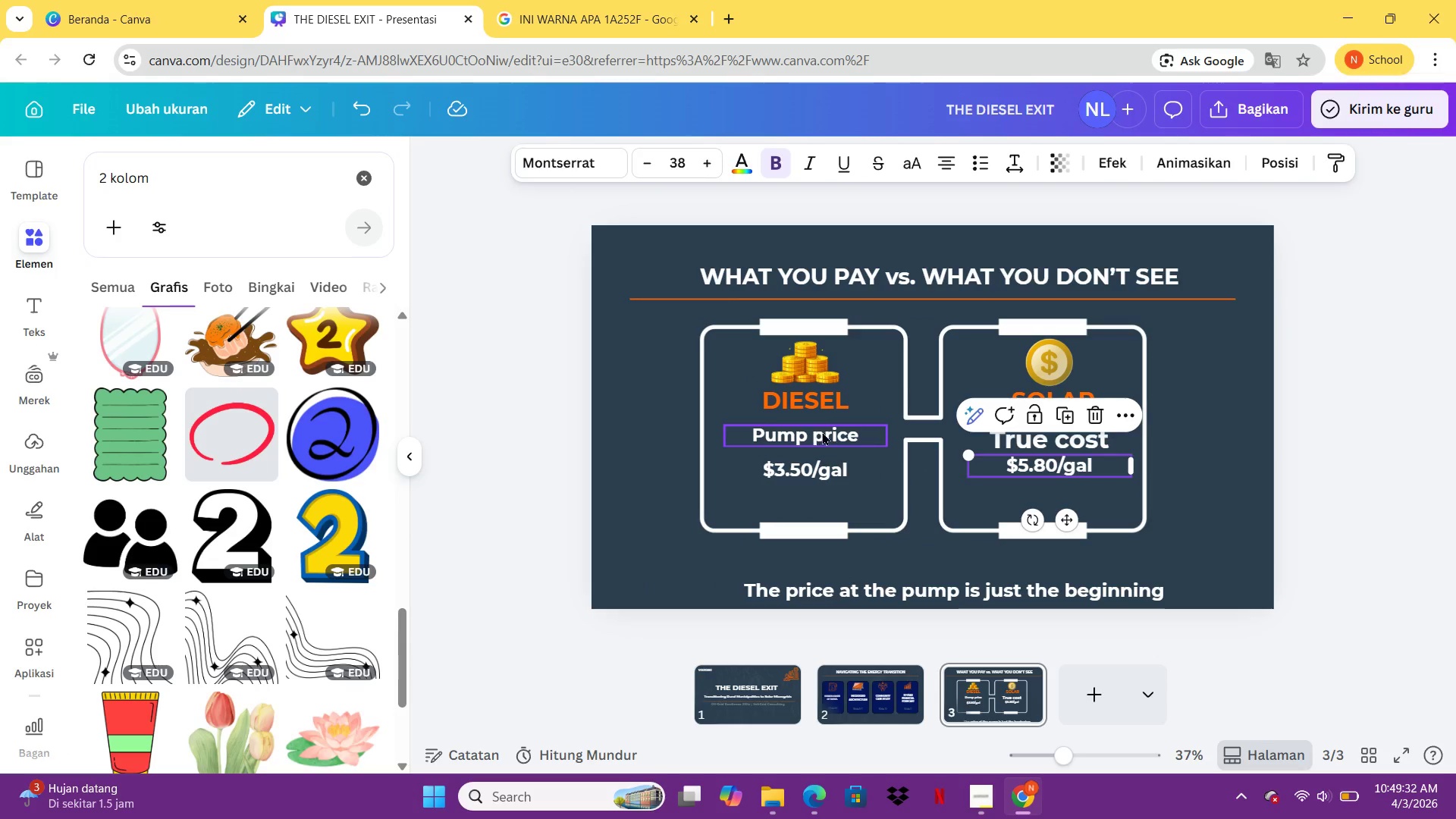 
left_click([823, 432])
 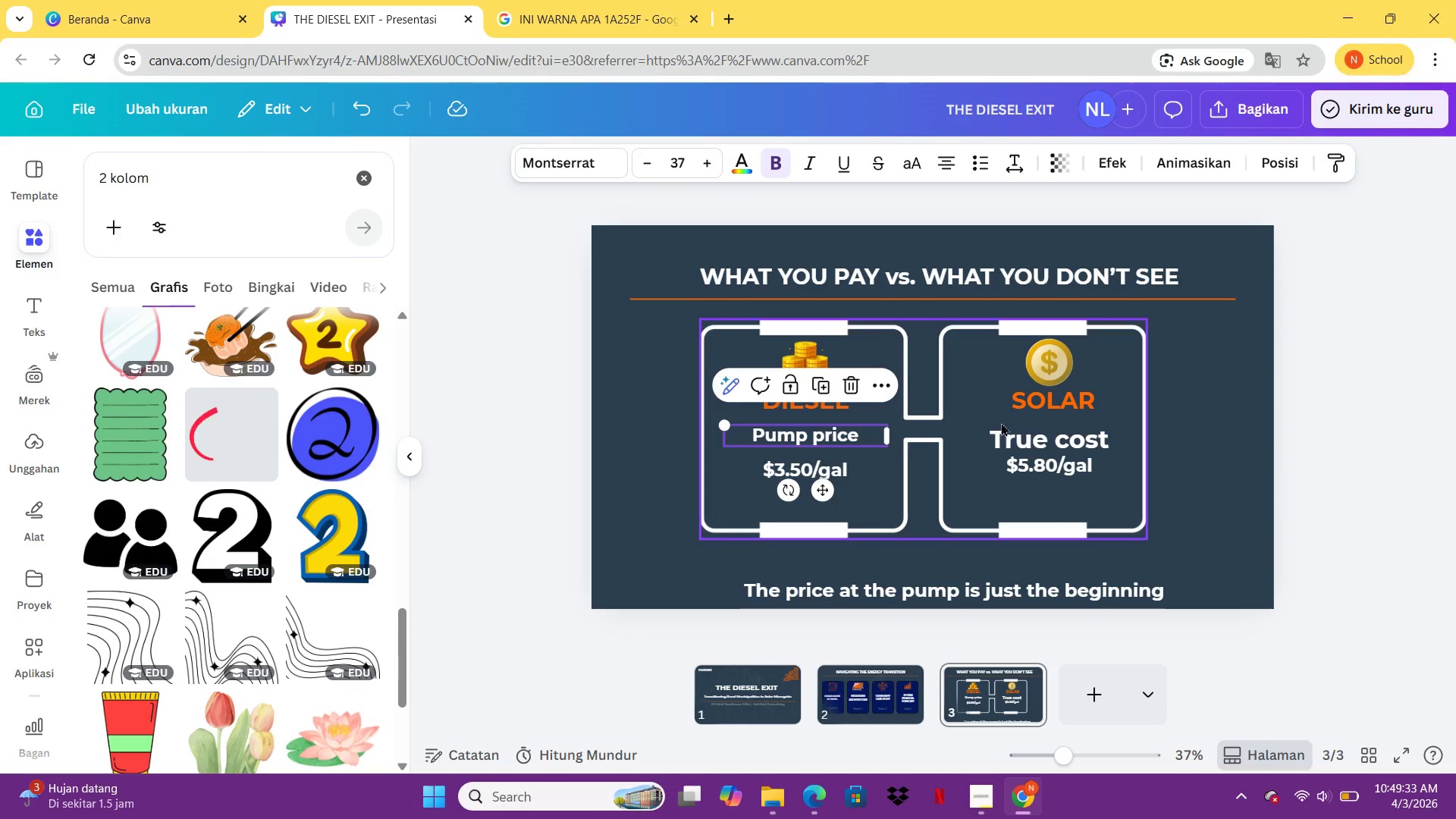 
left_click([1009, 439])
 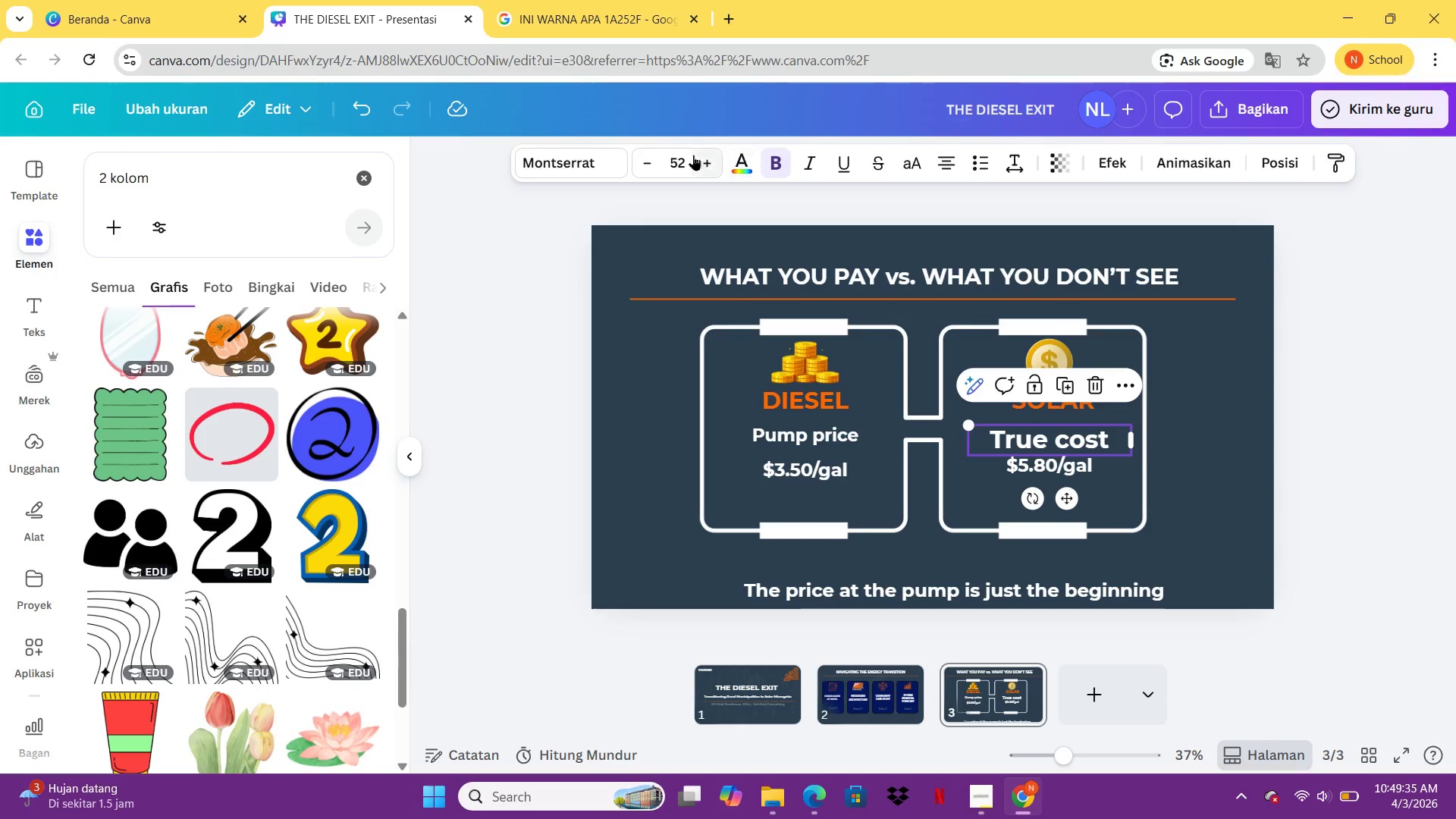 
left_click([689, 156])
 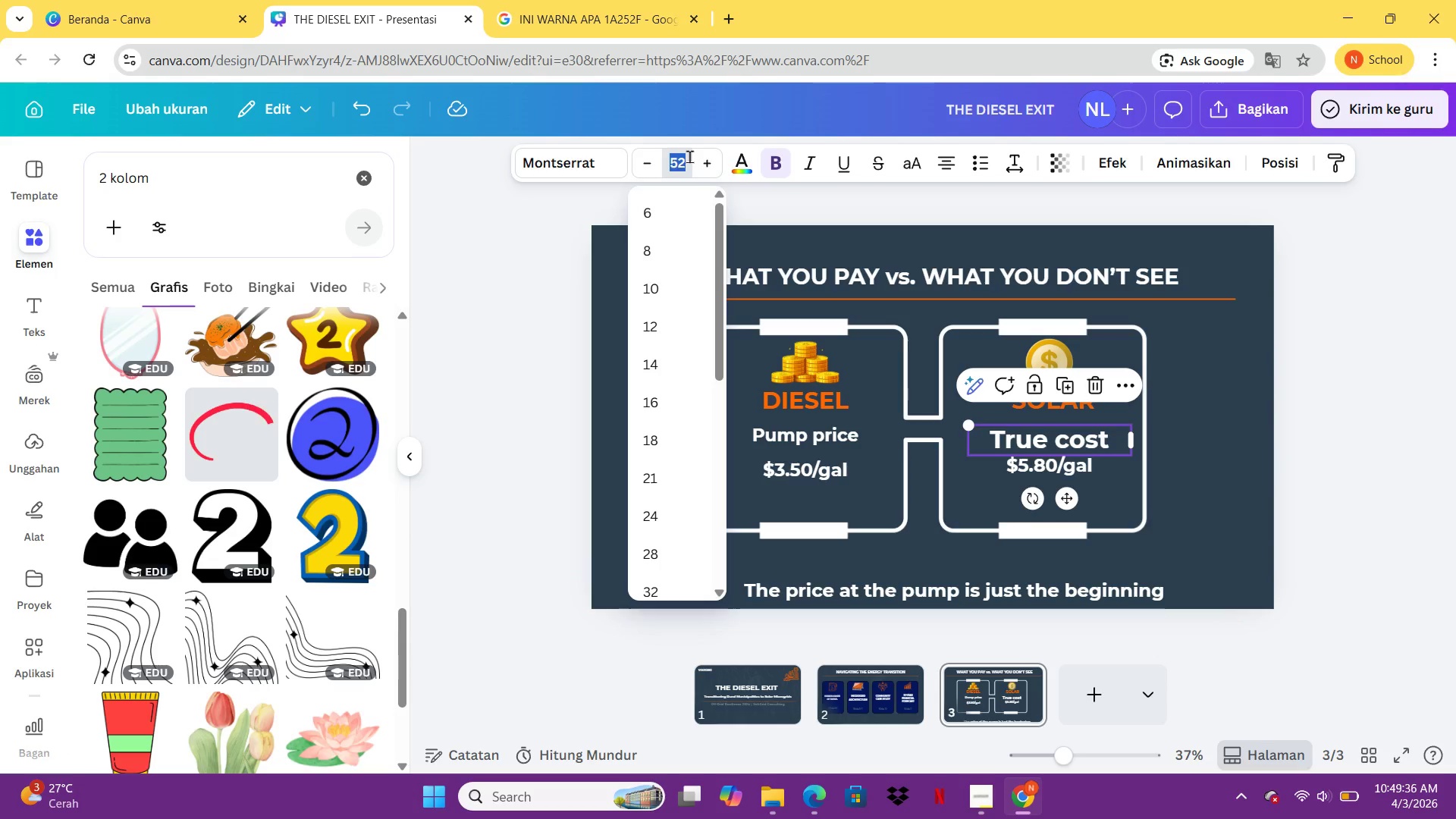 
type(35)
 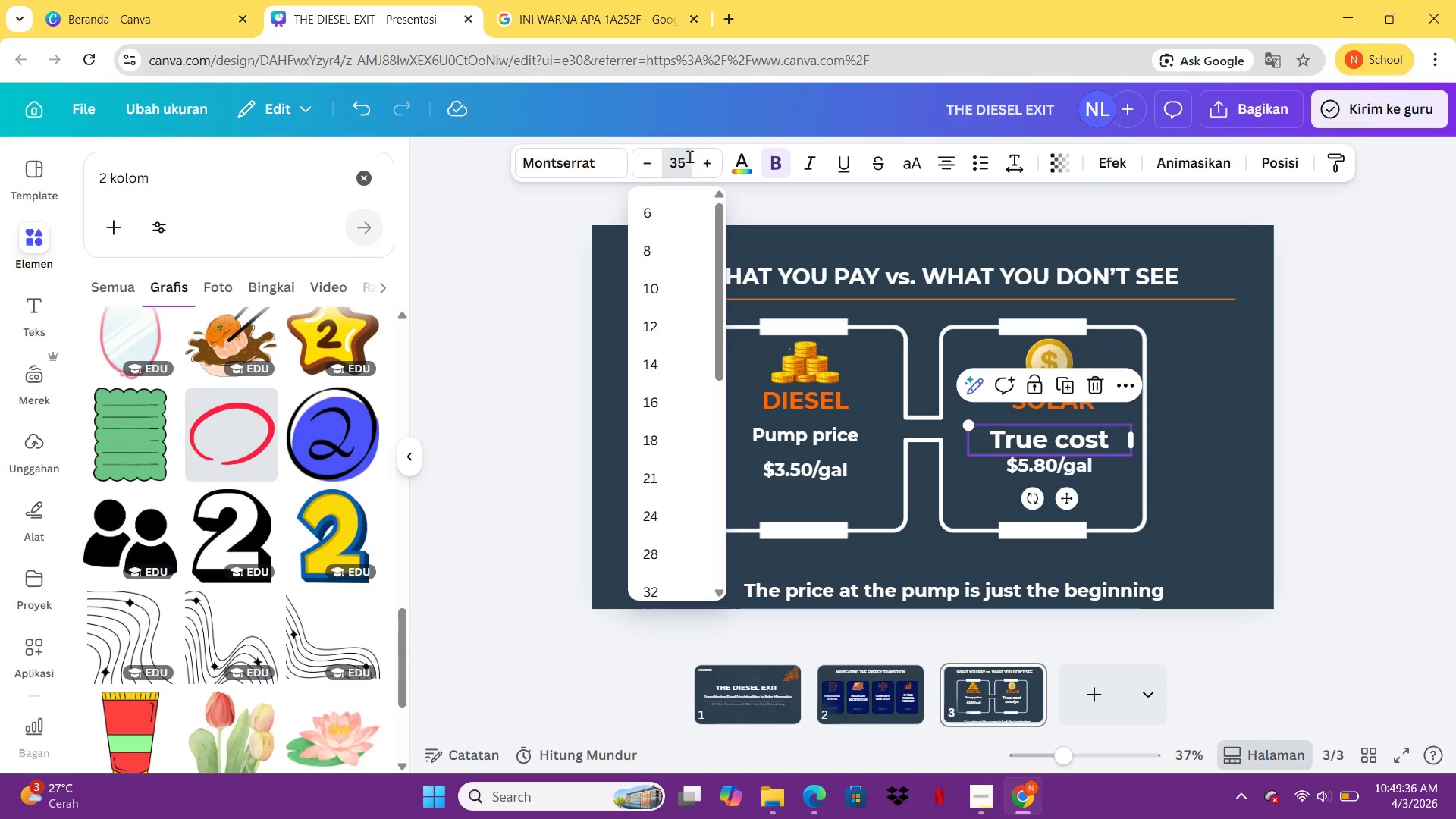 
key(Enter)
 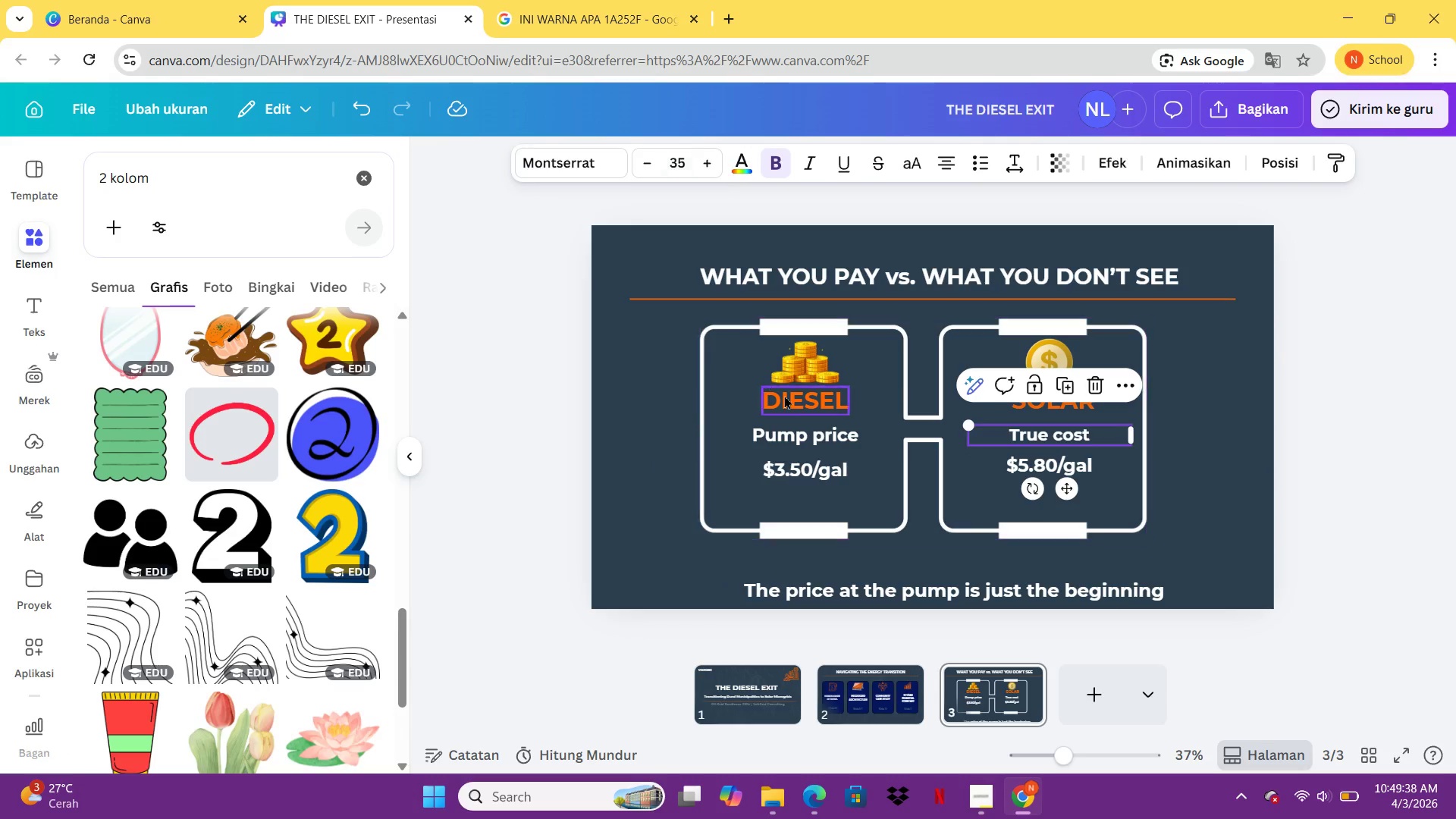 
left_click([805, 434])
 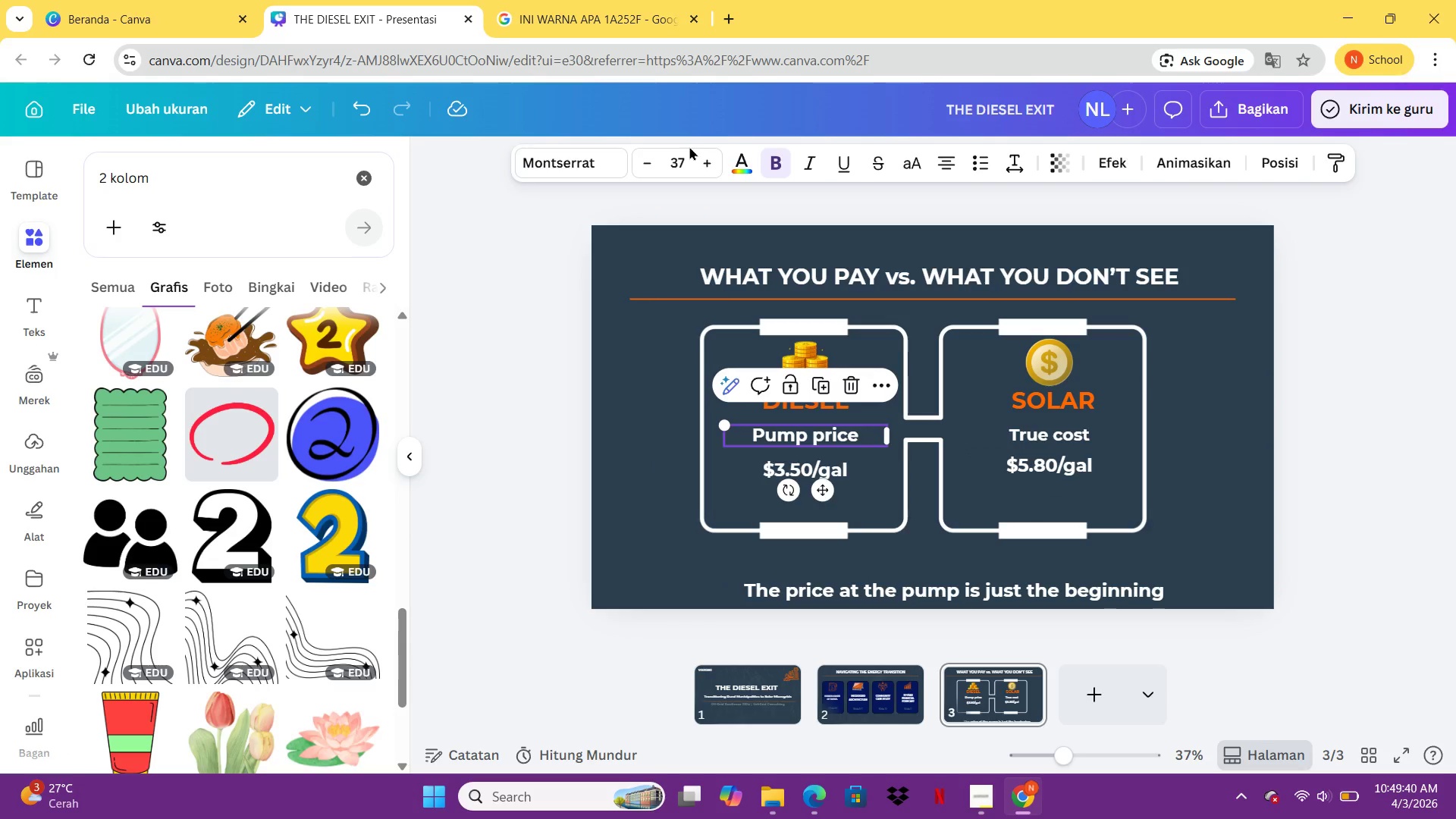 
left_click([682, 162])
 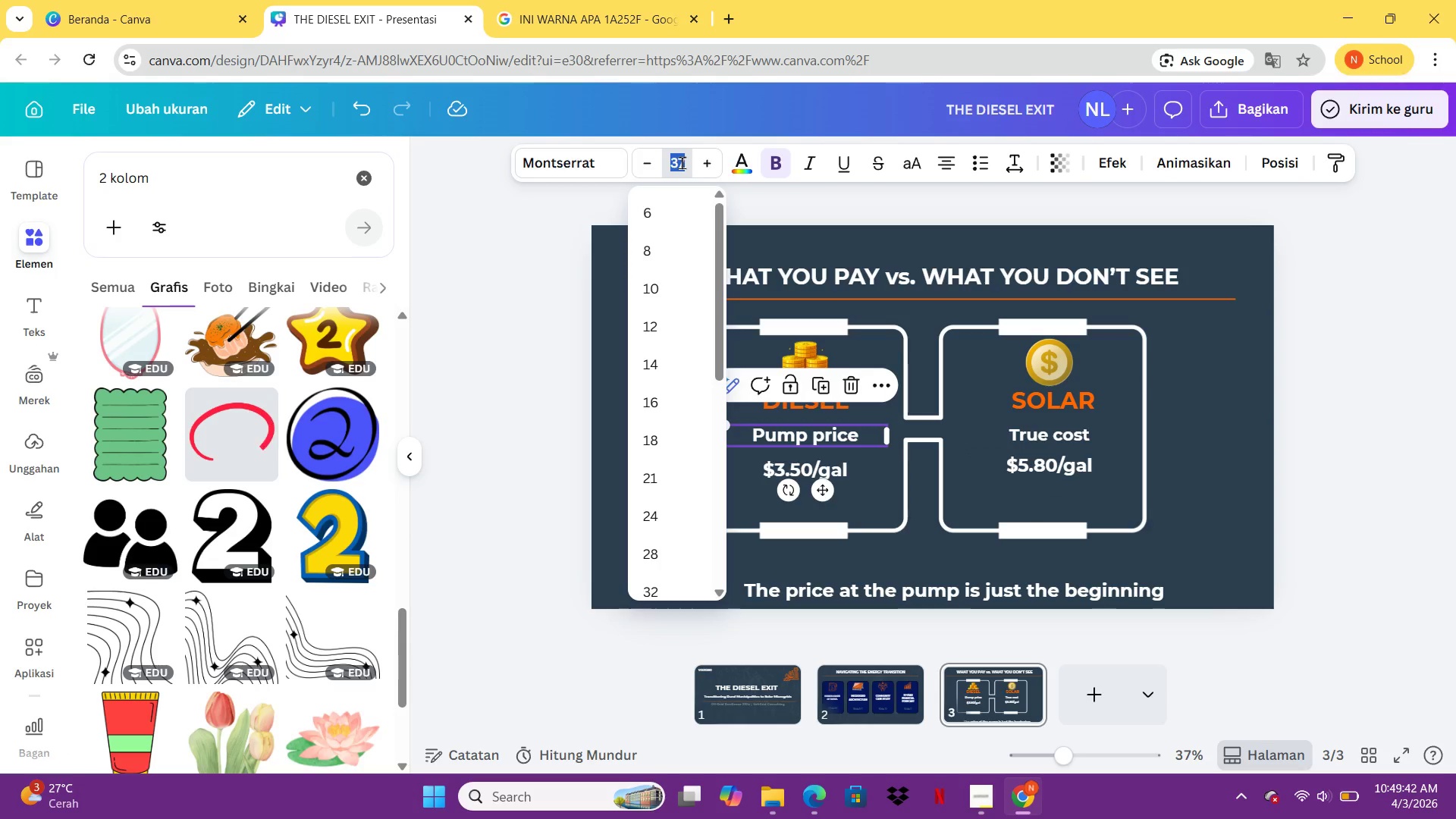 
type(35)
 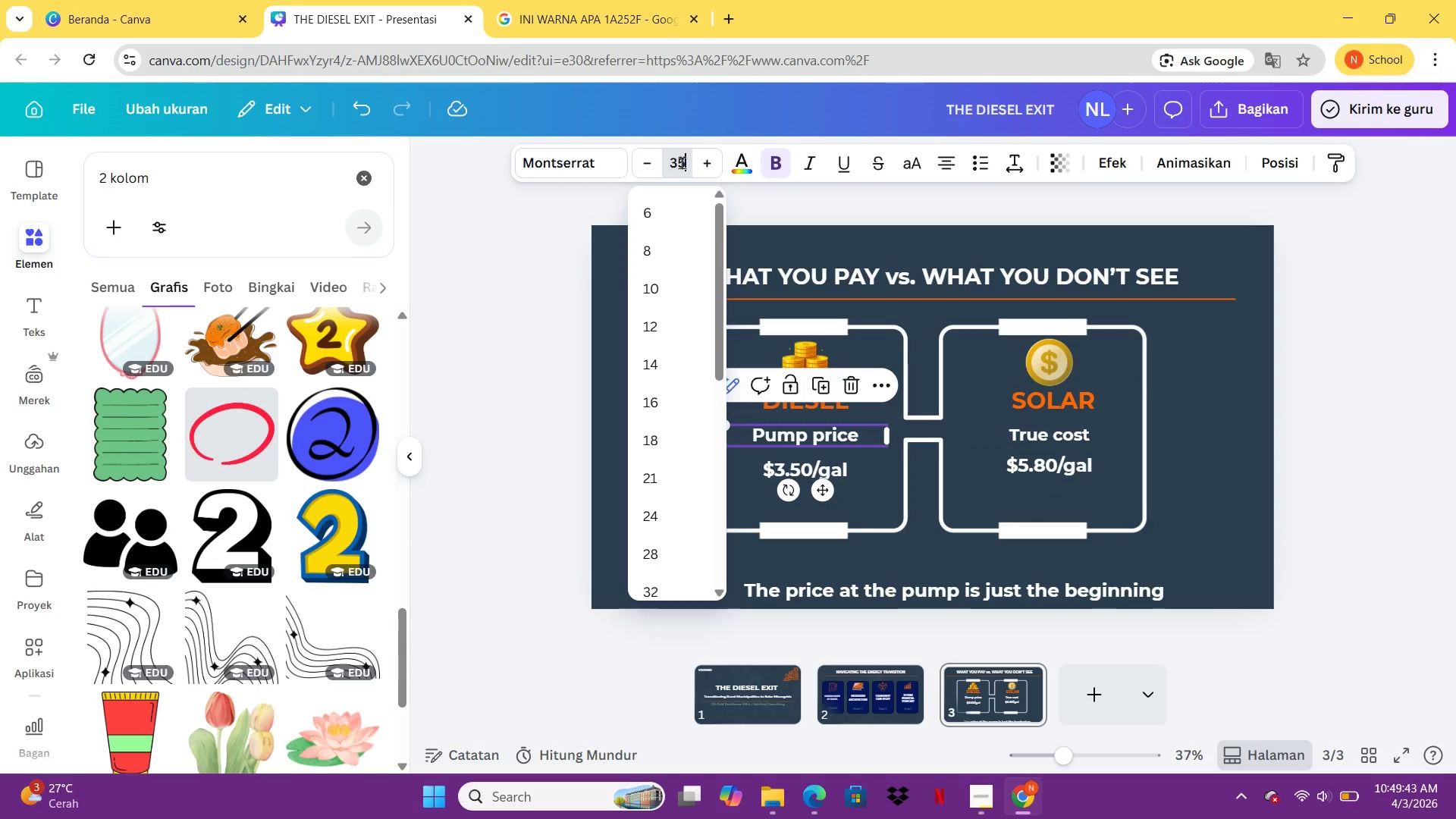 
key(Enter)
 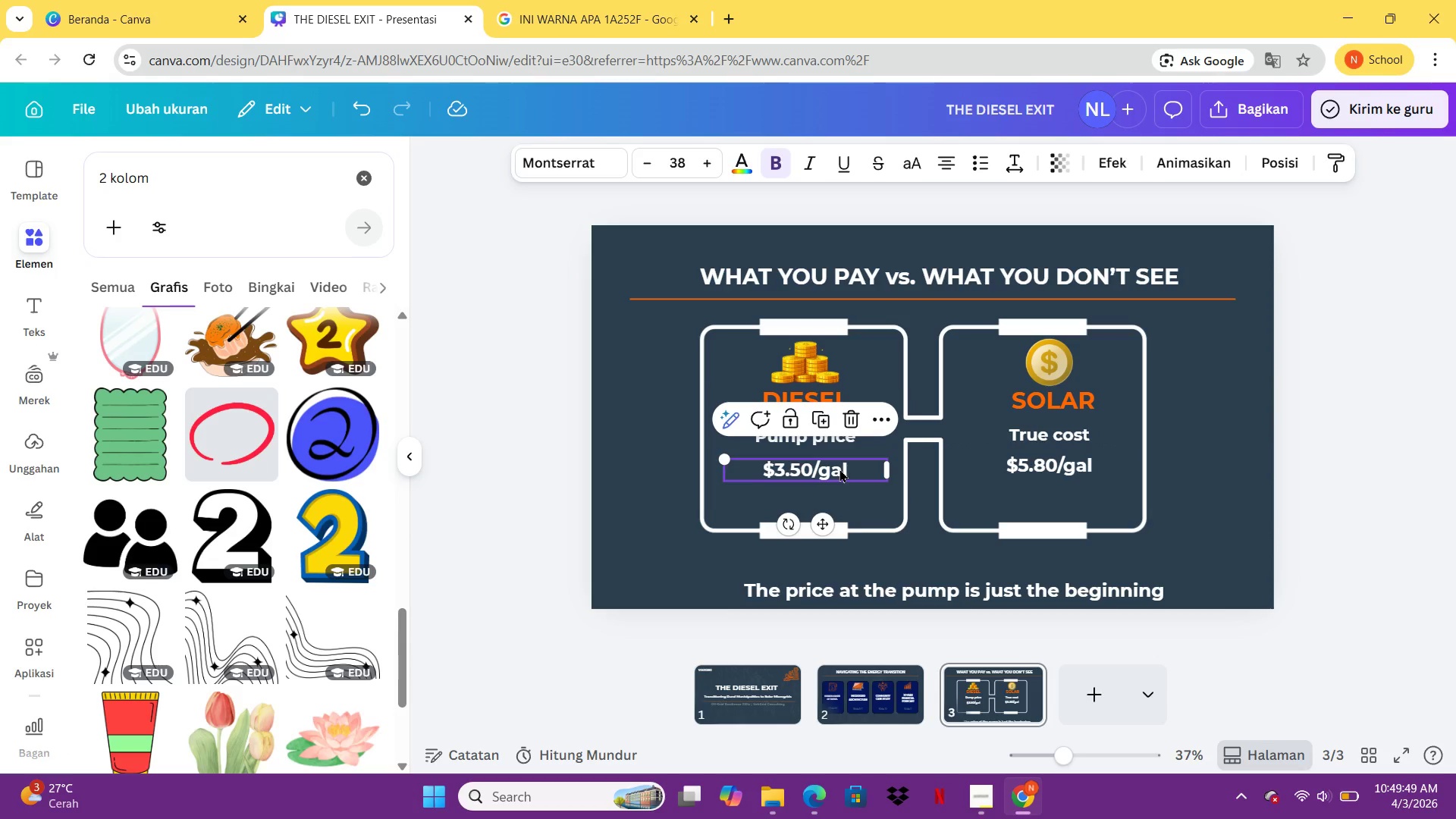 
wait(7.94)
 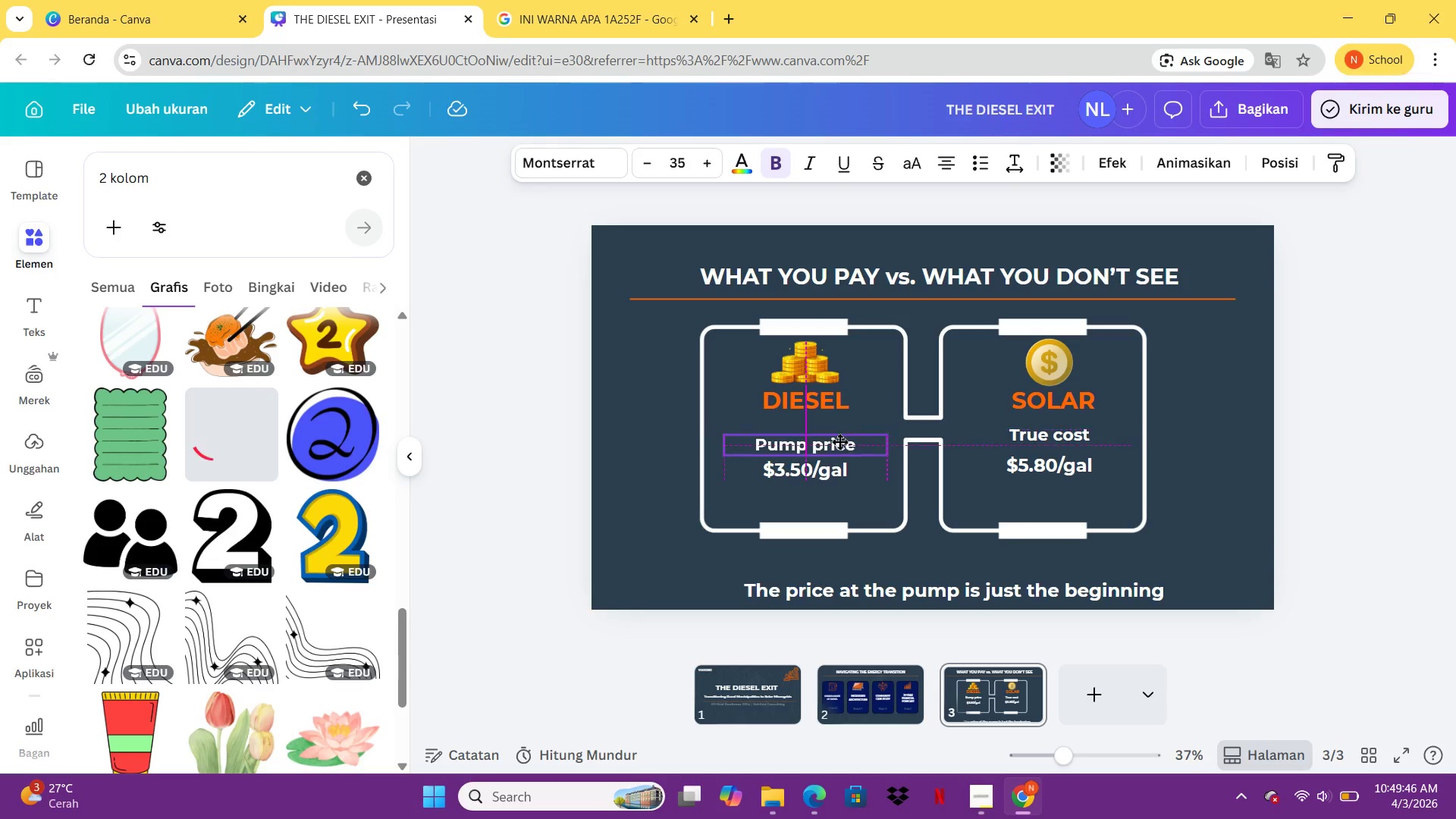 
left_click_drag(start_coordinate=[1055, 441], to_coordinate=[1061, 443])
 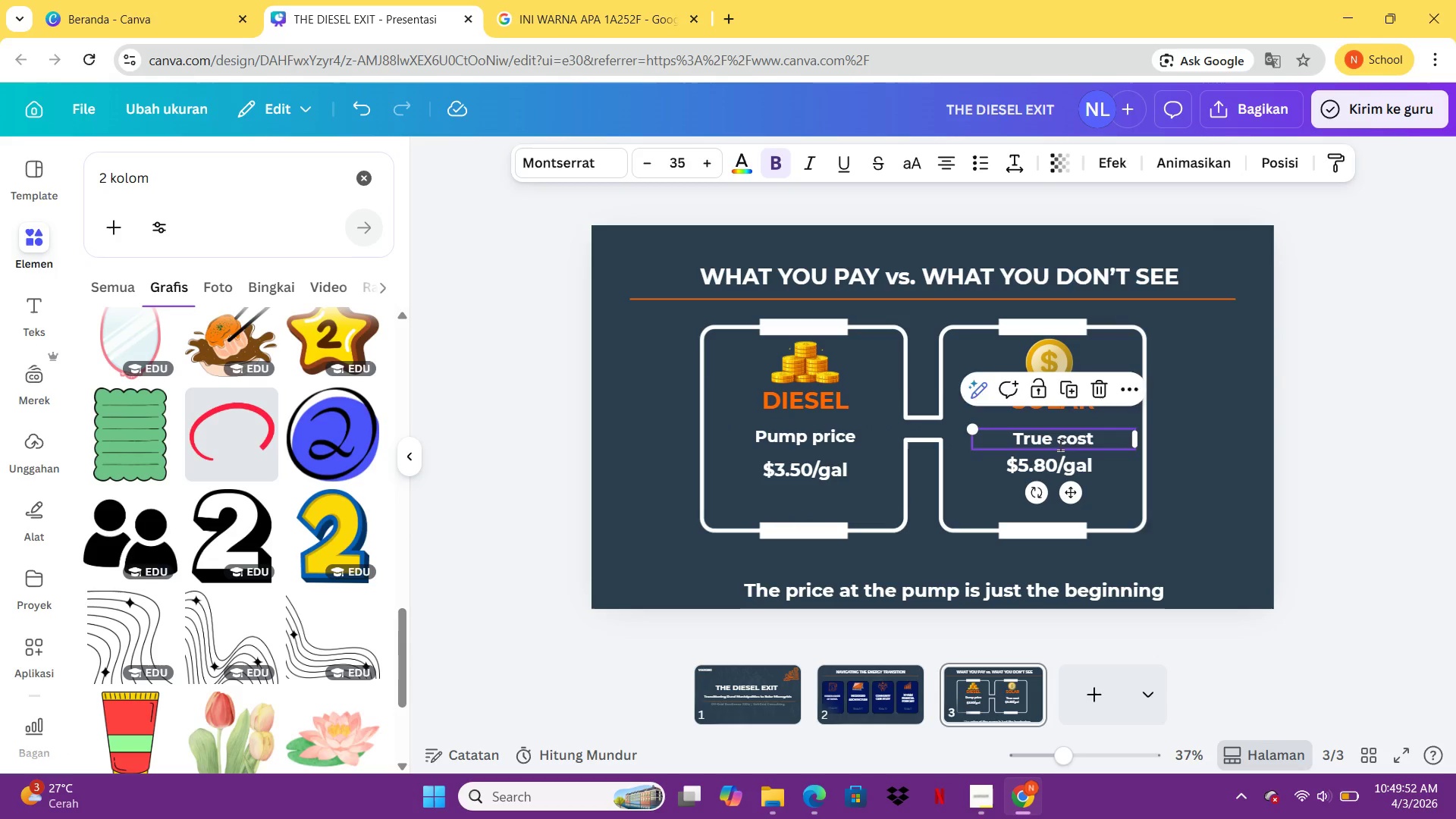 
left_click([1061, 444])
 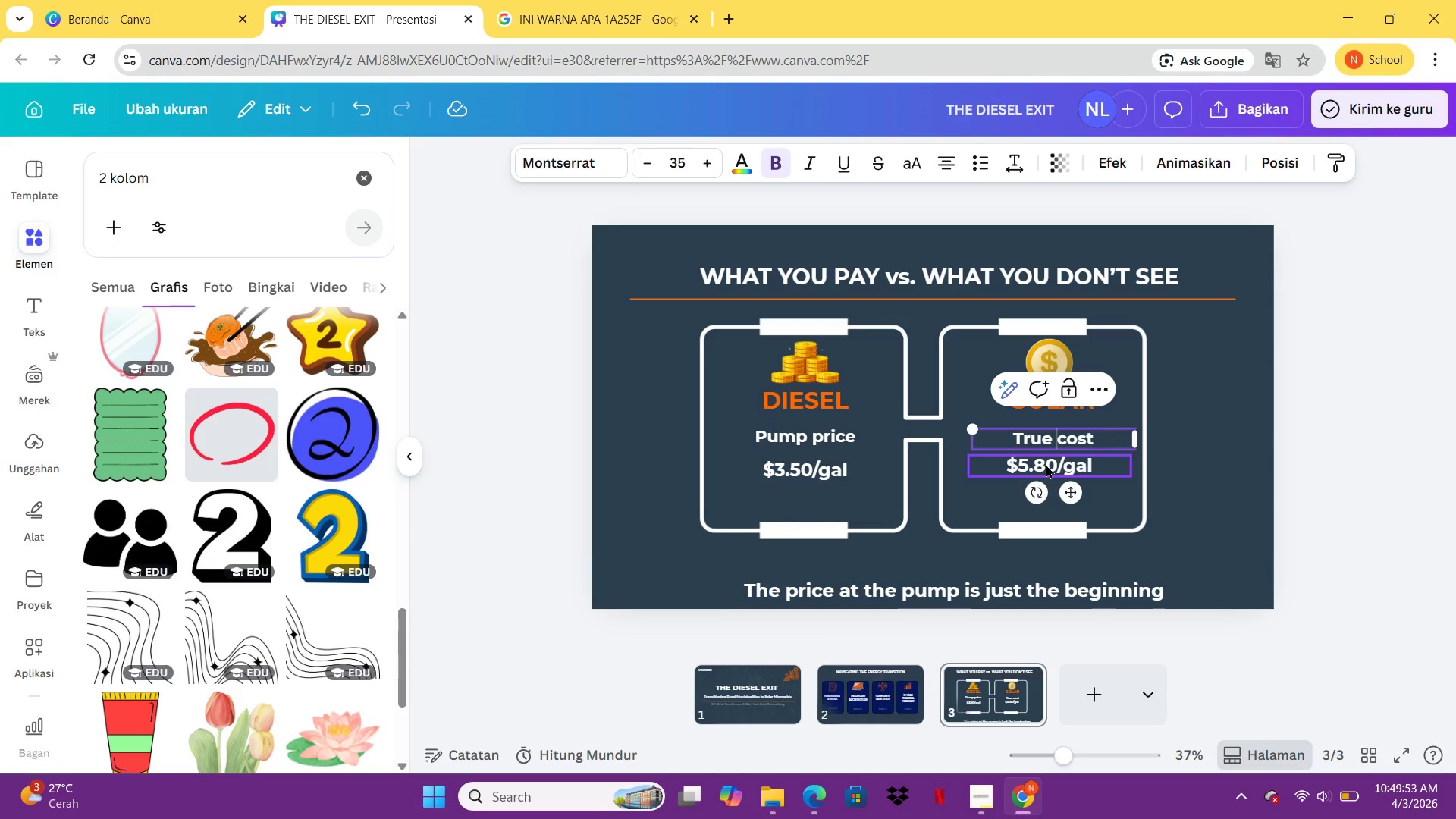 
left_click_drag(start_coordinate=[1046, 464], to_coordinate=[1051, 469])
 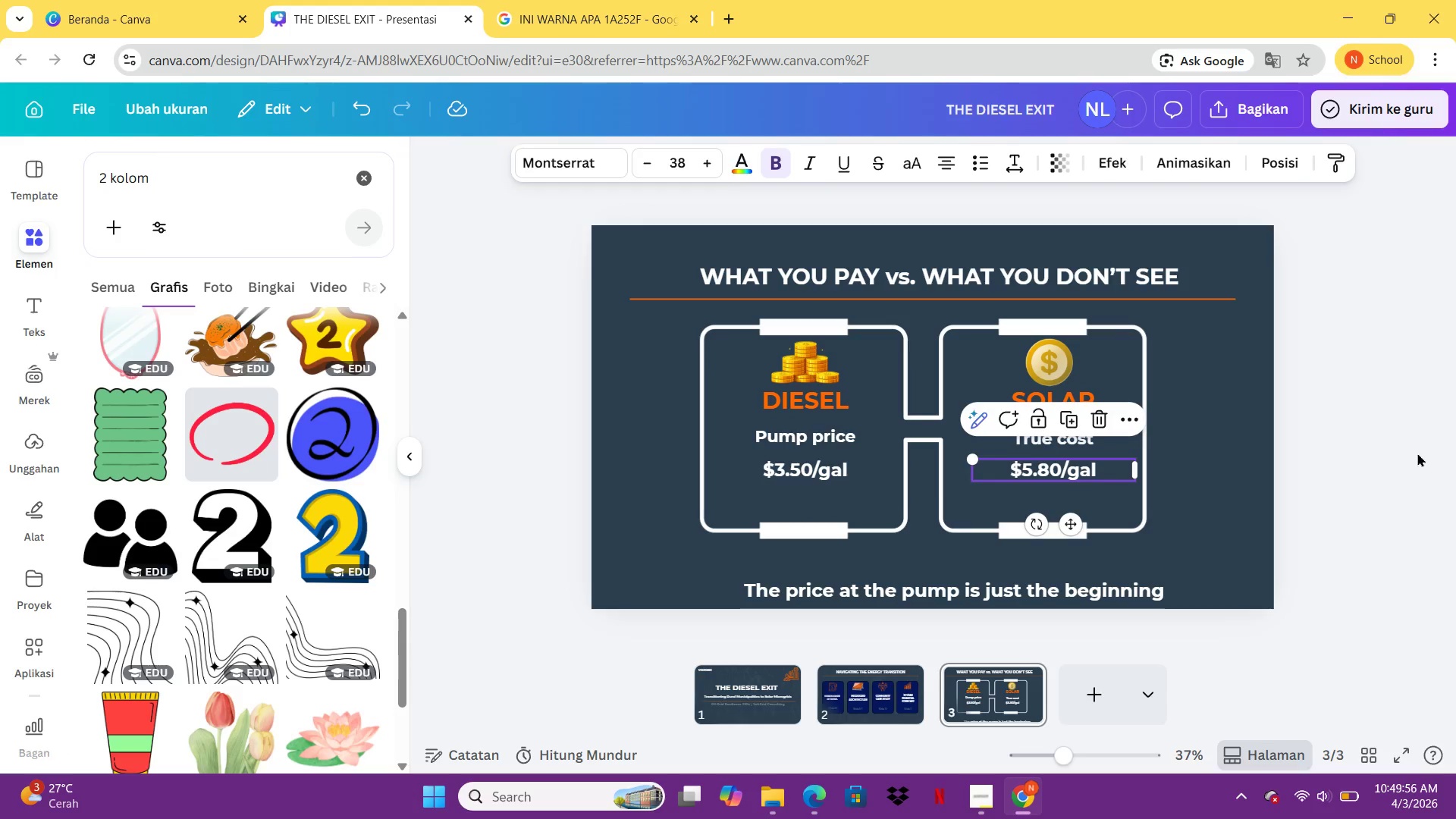 
left_click([1418, 450])
 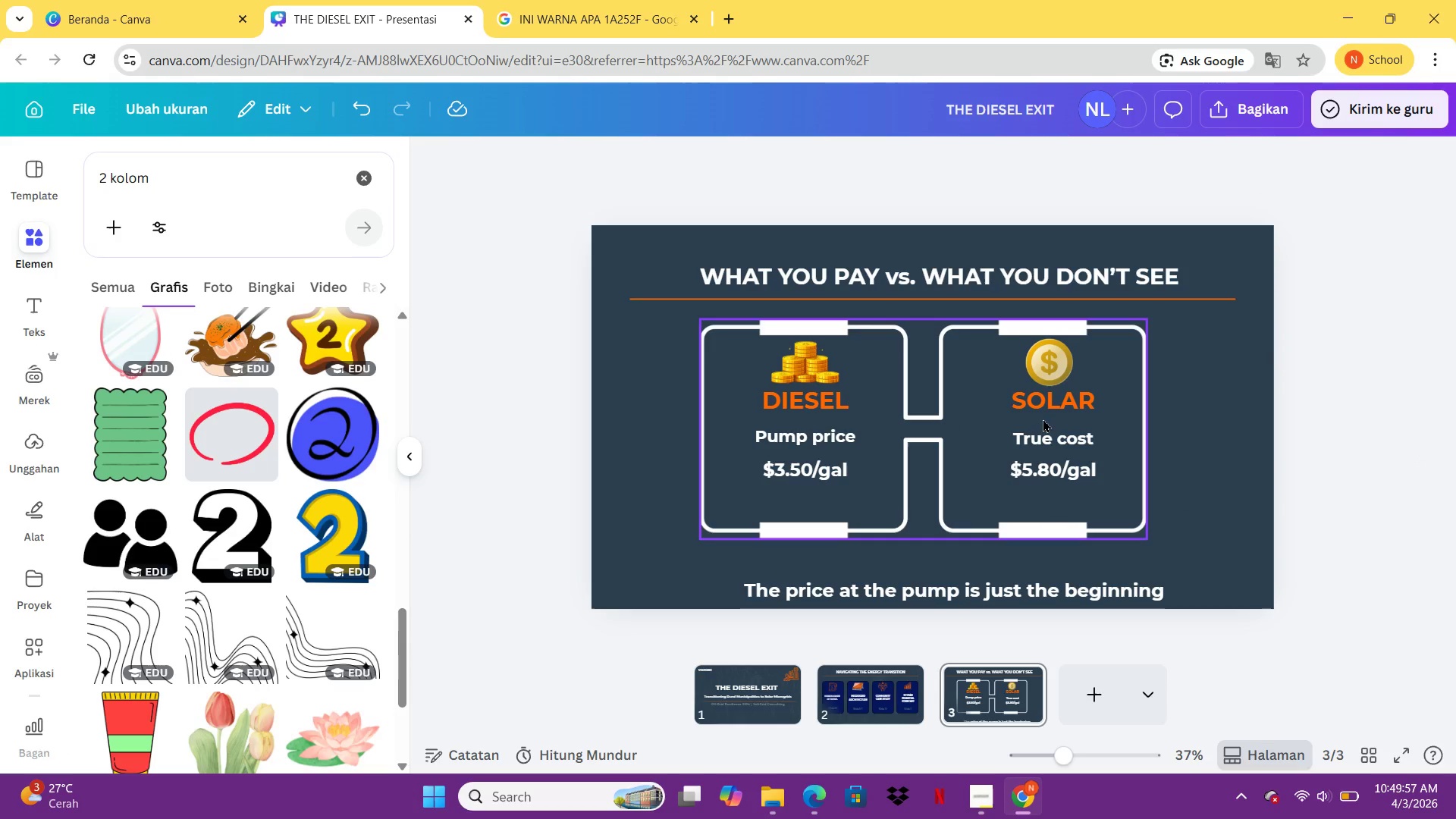 
left_click_drag(start_coordinate=[1040, 372], to_coordinate=[1043, 372])
 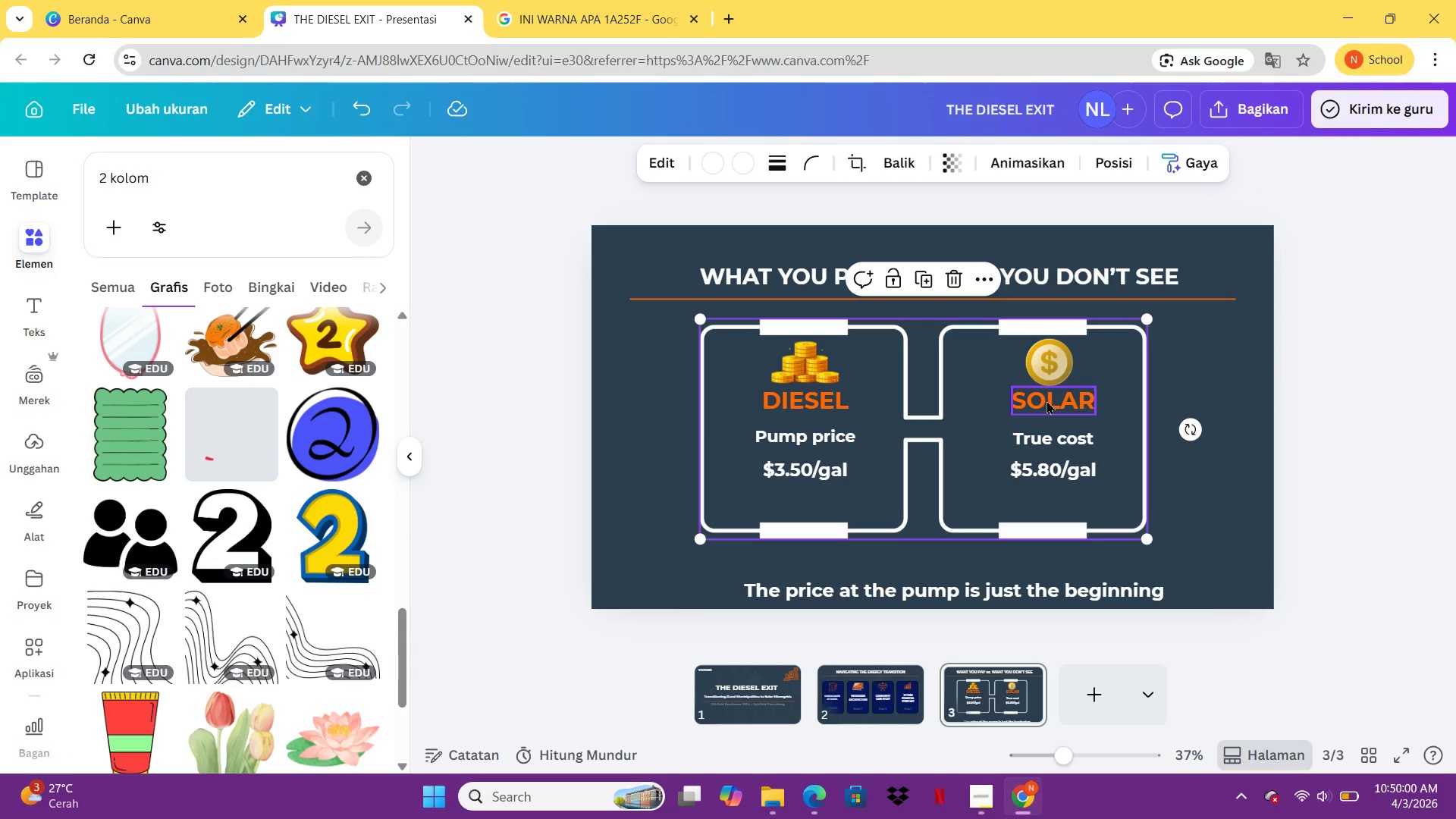 
left_click_drag(start_coordinate=[1046, 400], to_coordinate=[1040, 400])
 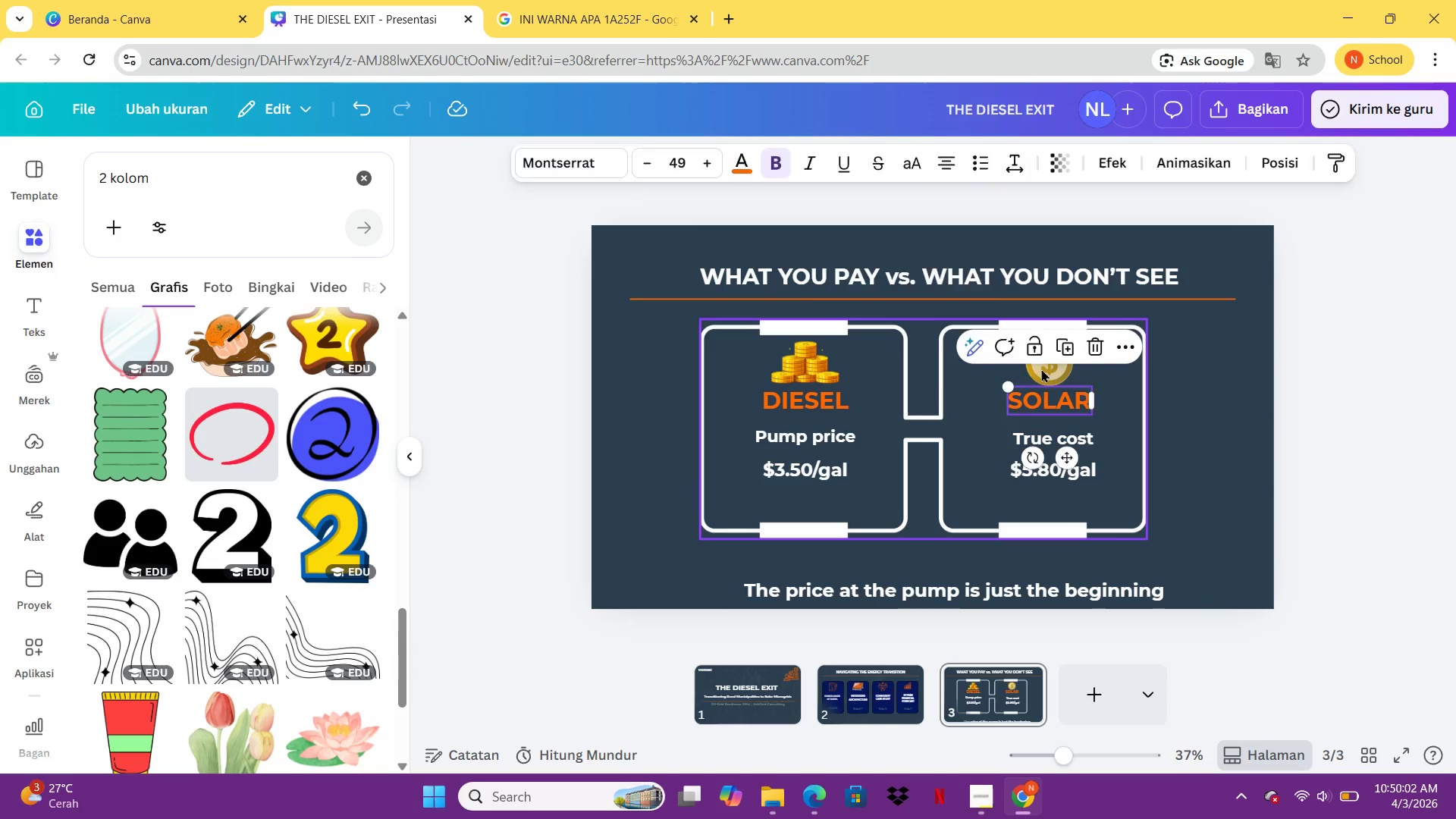 
double_click([1041, 369])
 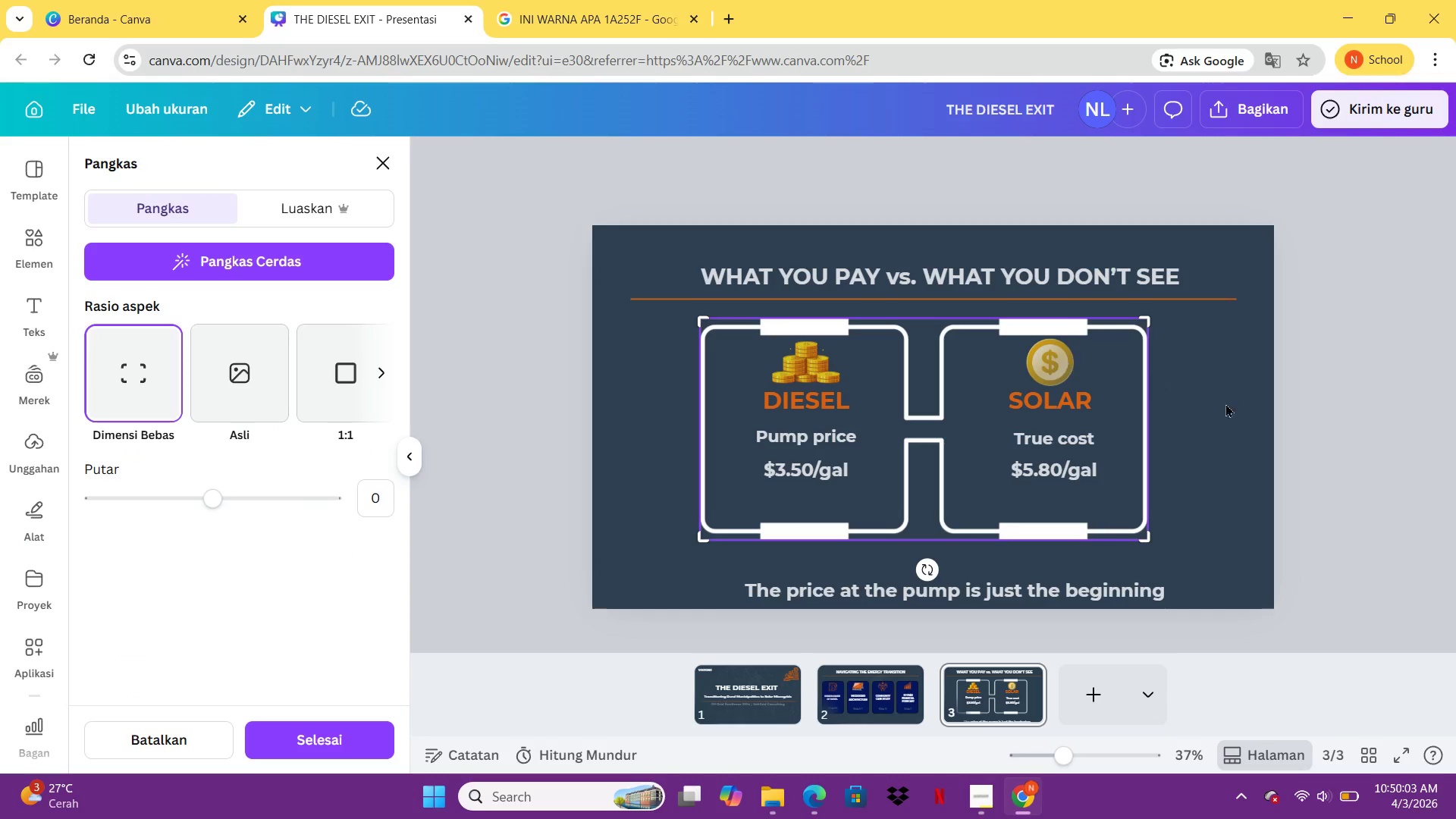 
double_click([1357, 421])
 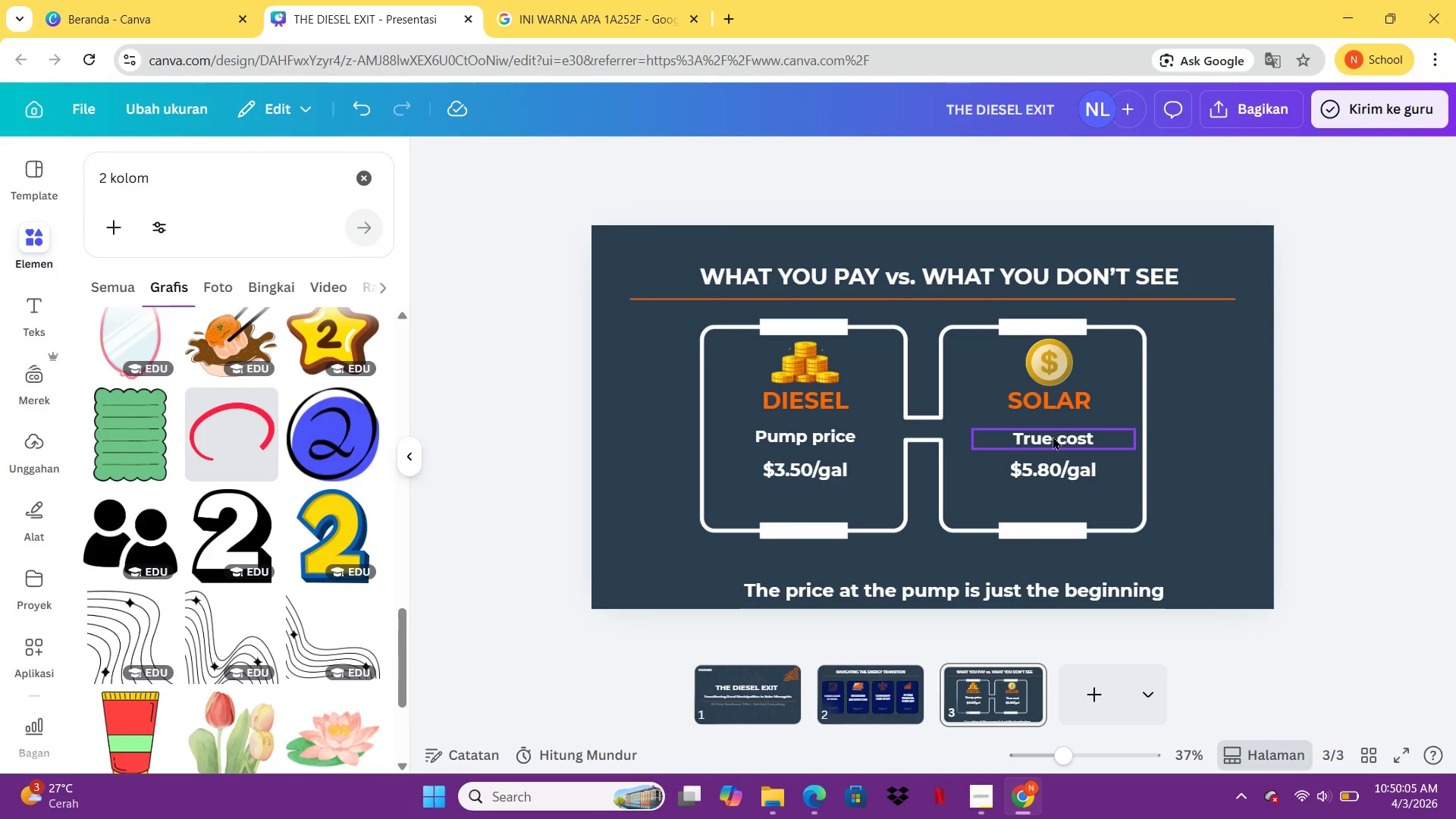 
left_click_drag(start_coordinate=[1053, 438], to_coordinate=[1043, 440])
 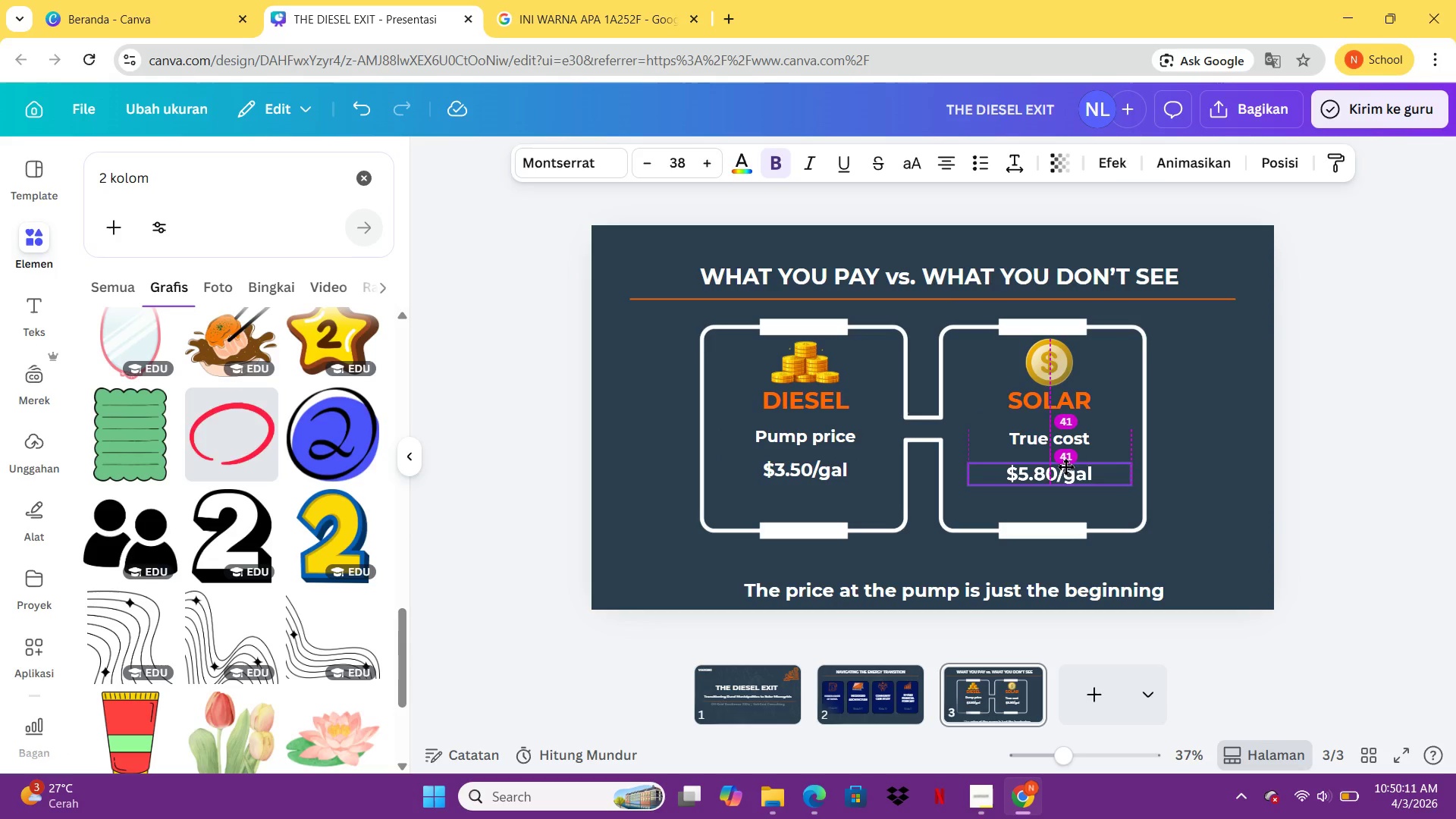 
wait(5.12)
 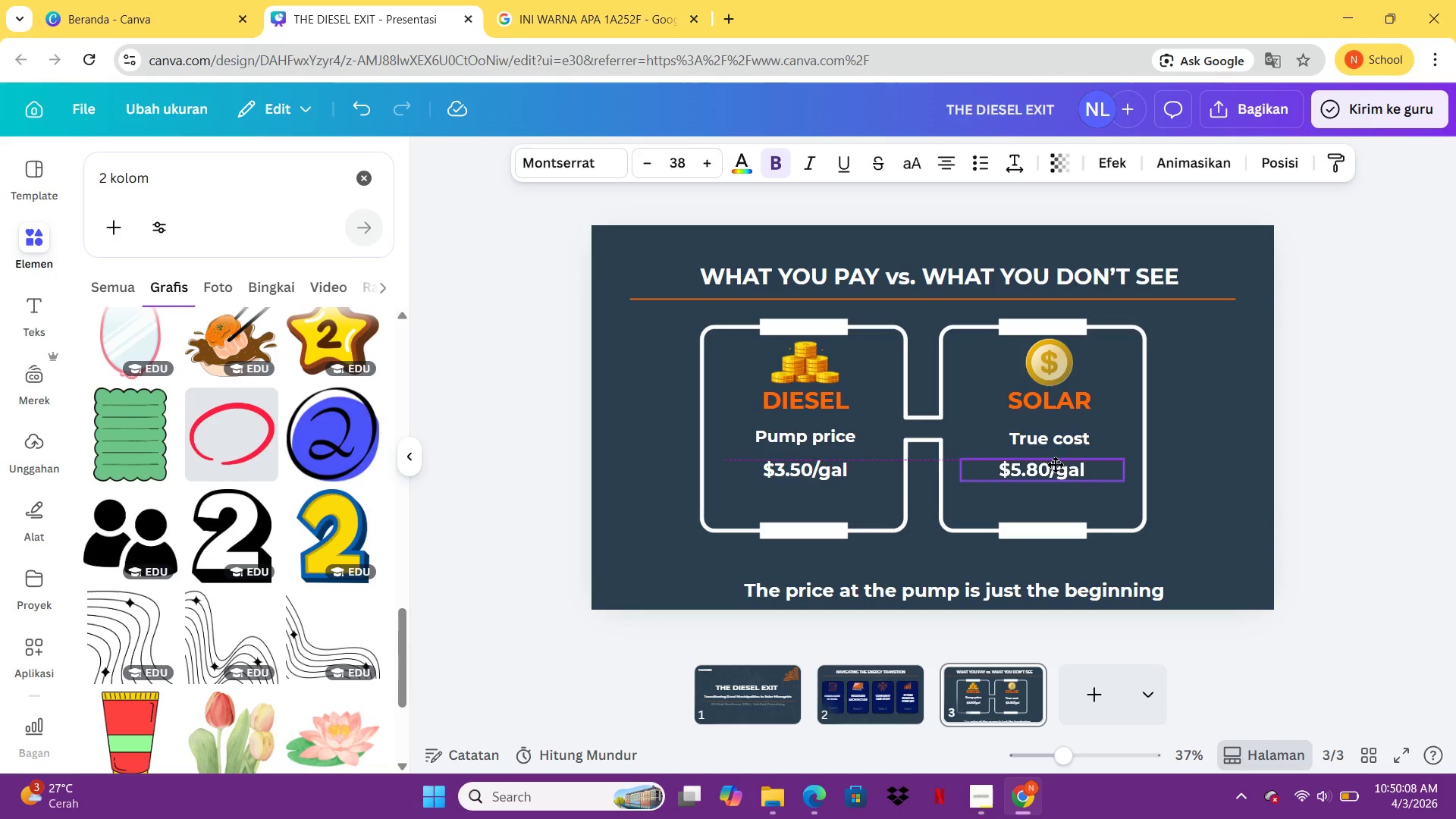 
left_click([1298, 430])
 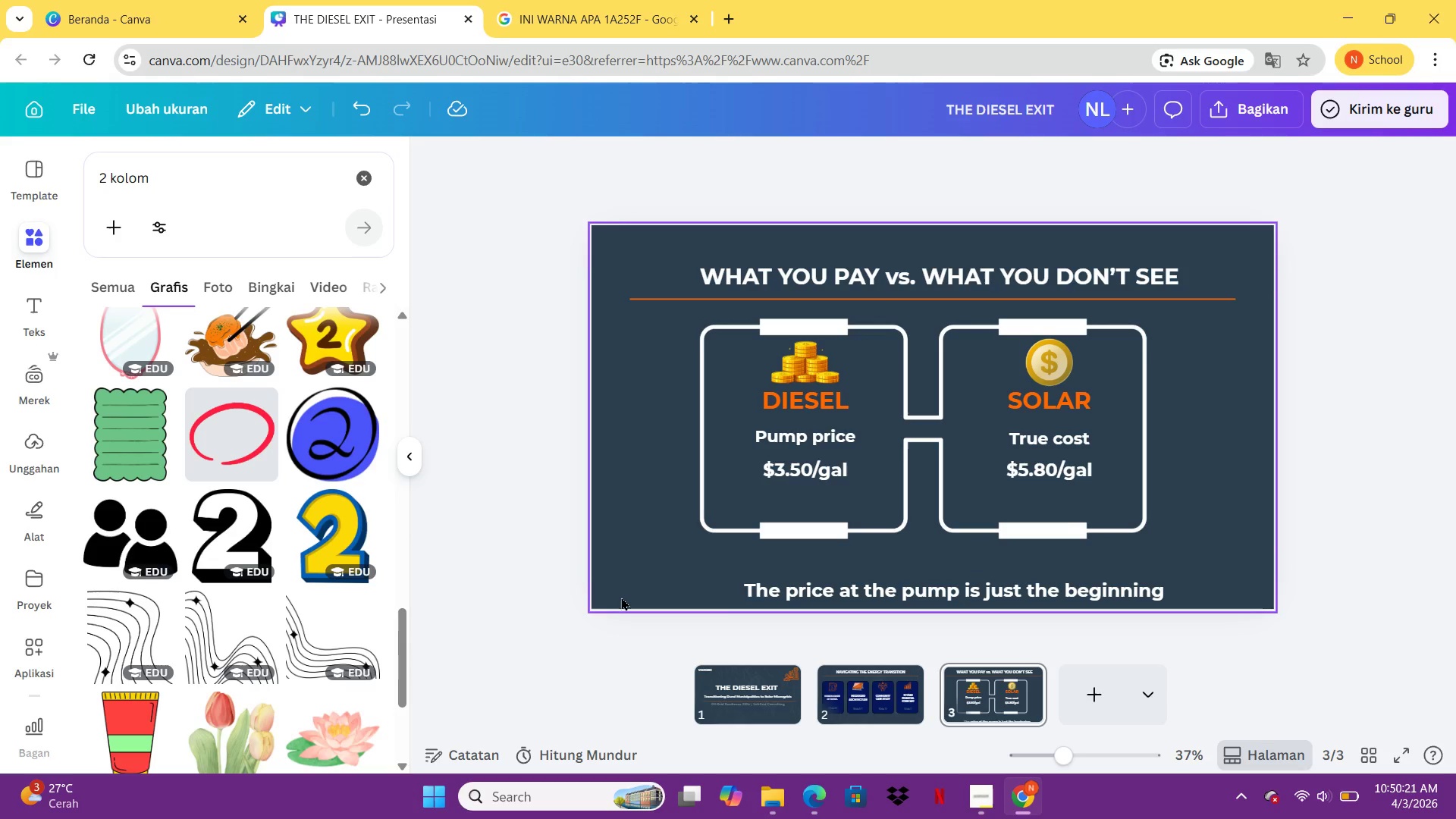 
wait(13.92)
 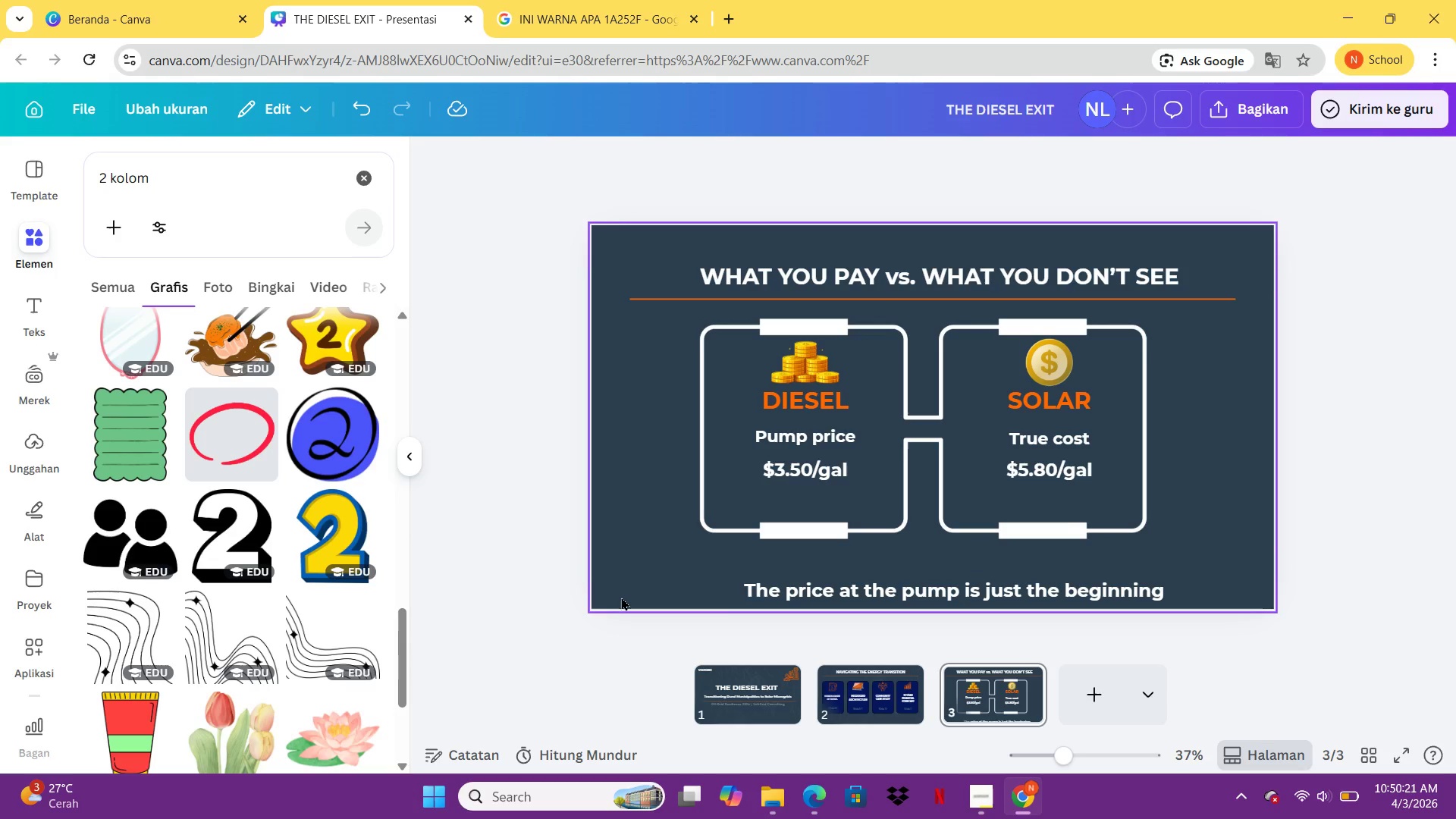 
double_click([1021, 395])
 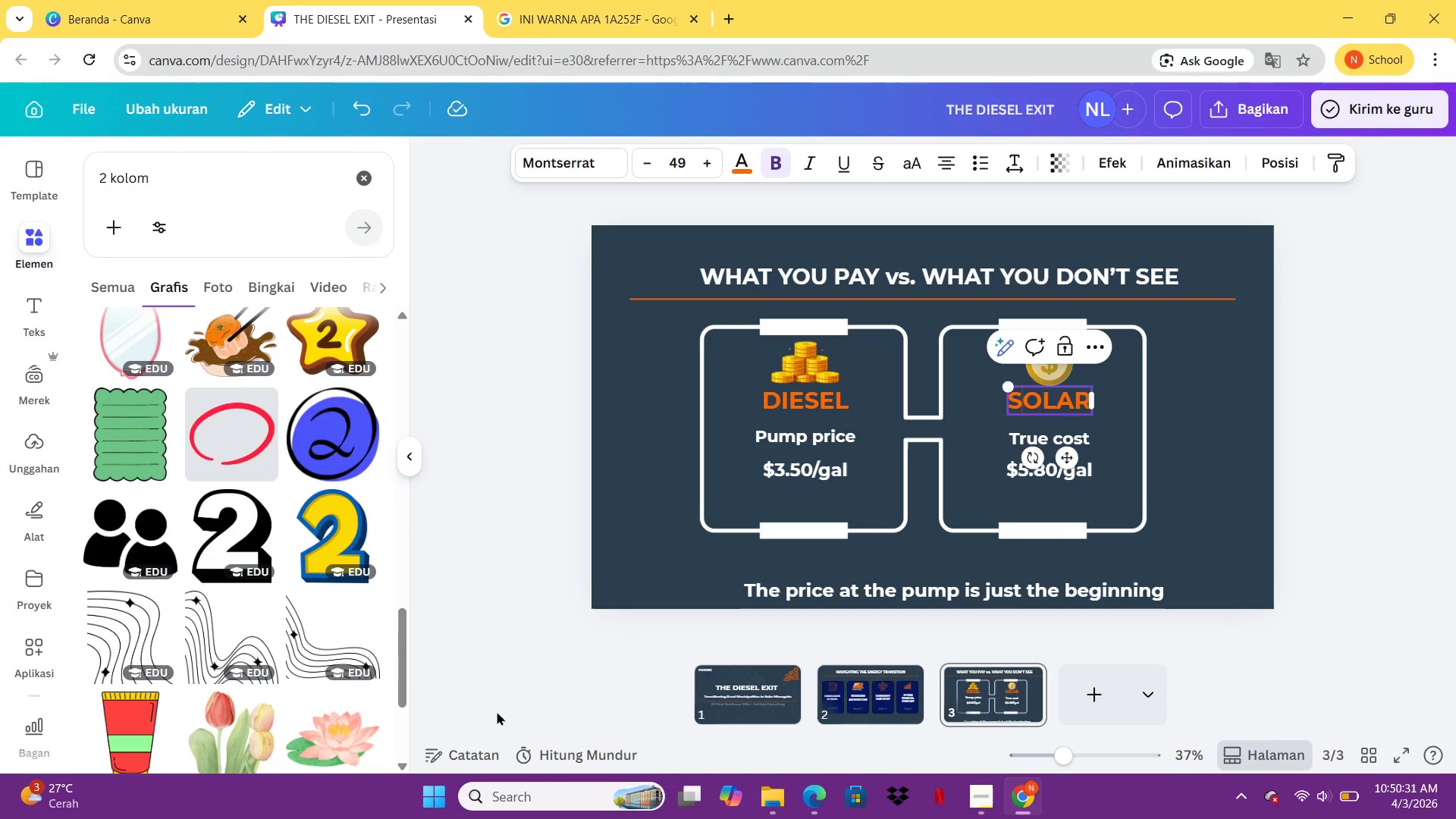 
wait(10.44)
 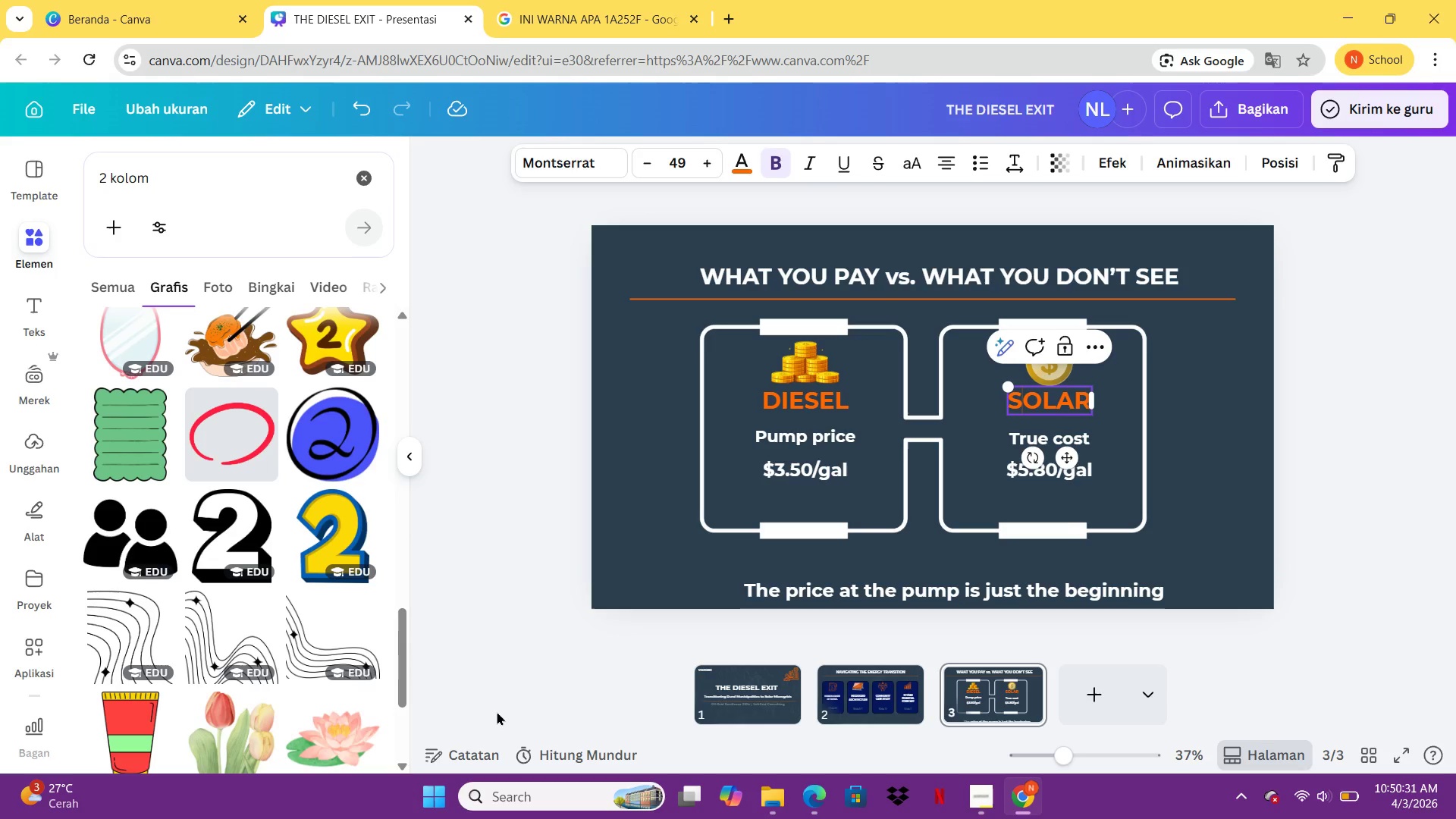 
left_click([663, 301])
 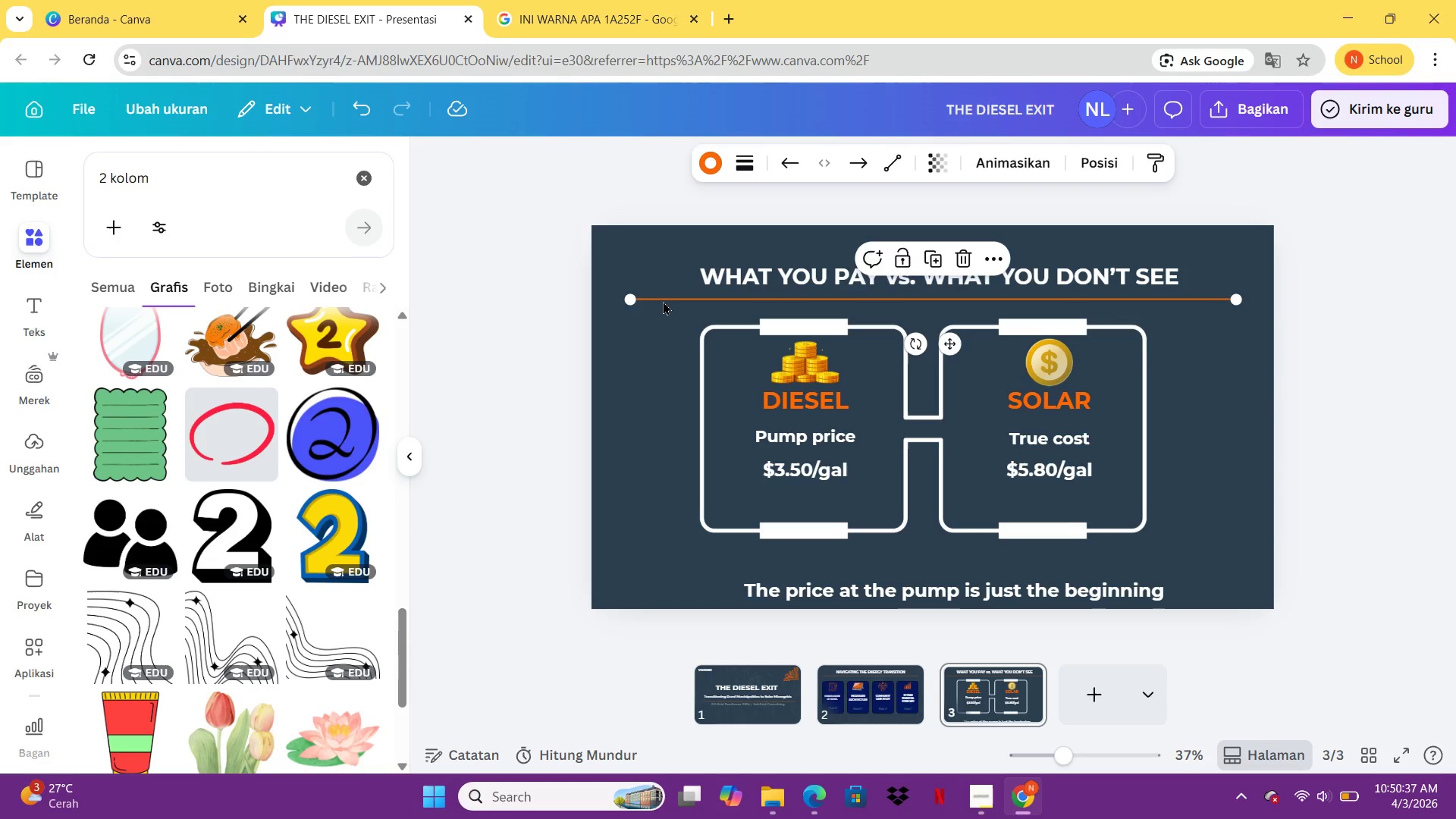 
key(Control+C)
 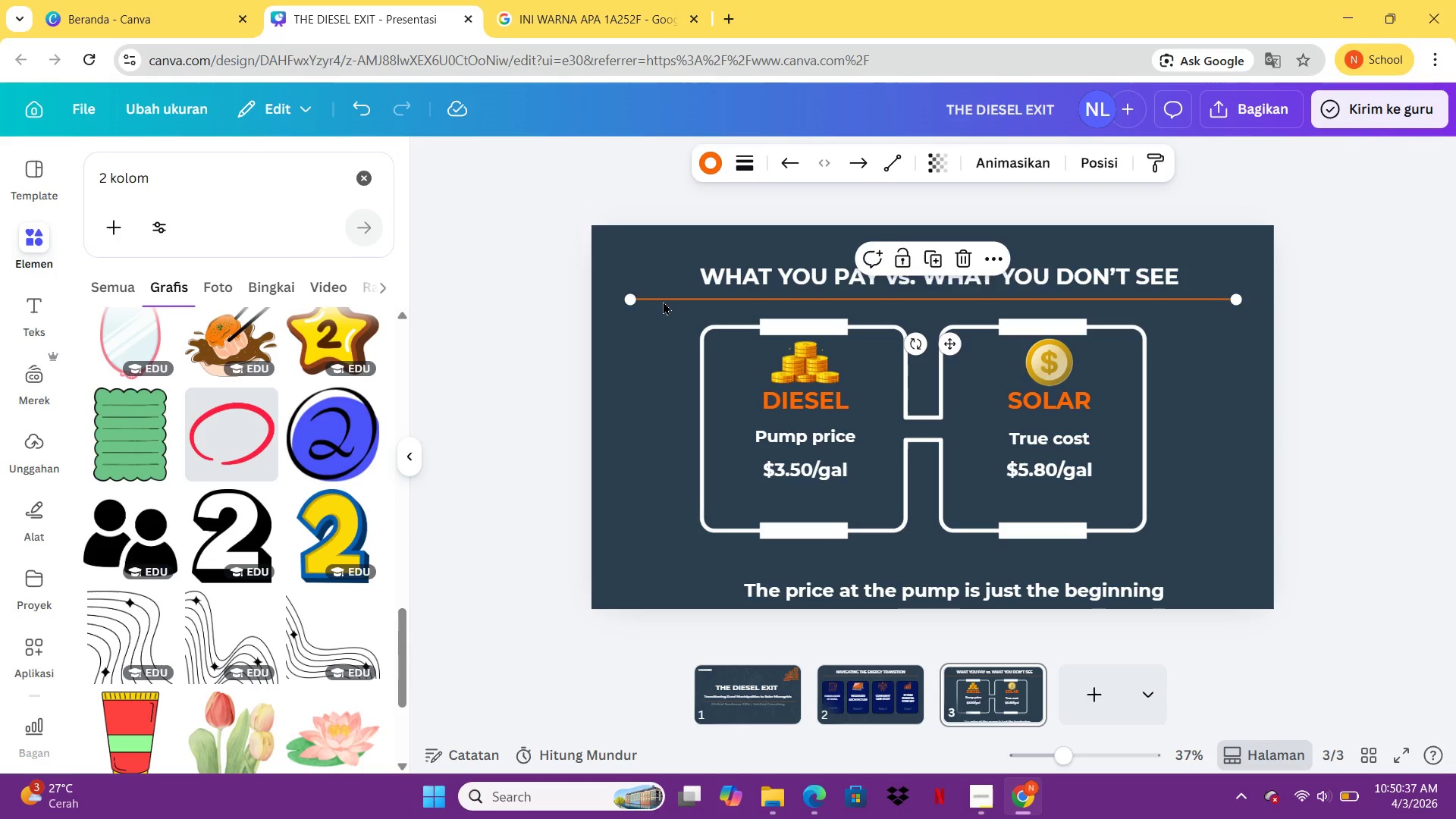 
key(Control+V)
 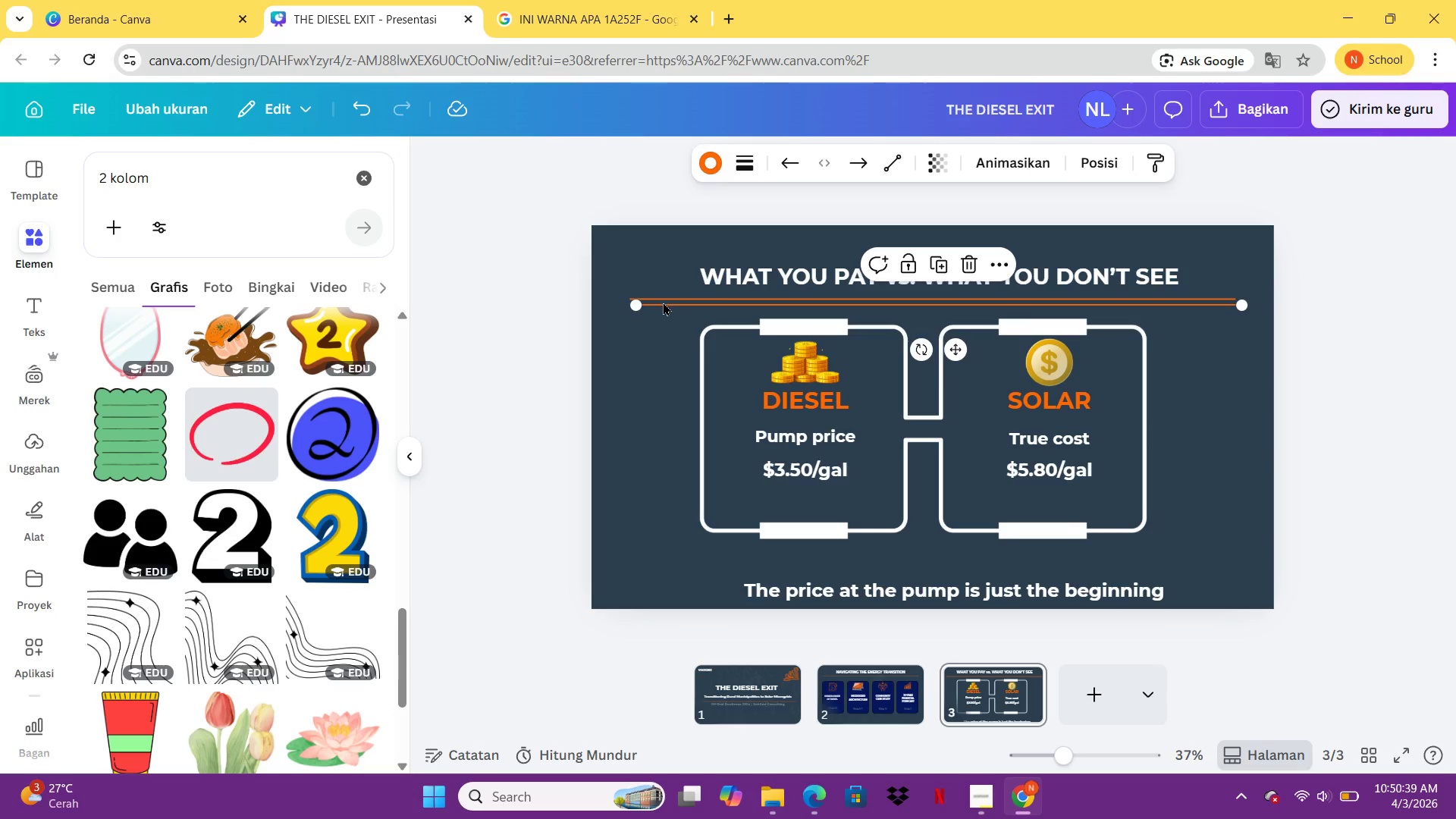 
left_click_drag(start_coordinate=[667, 303], to_coordinate=[637, 579])
 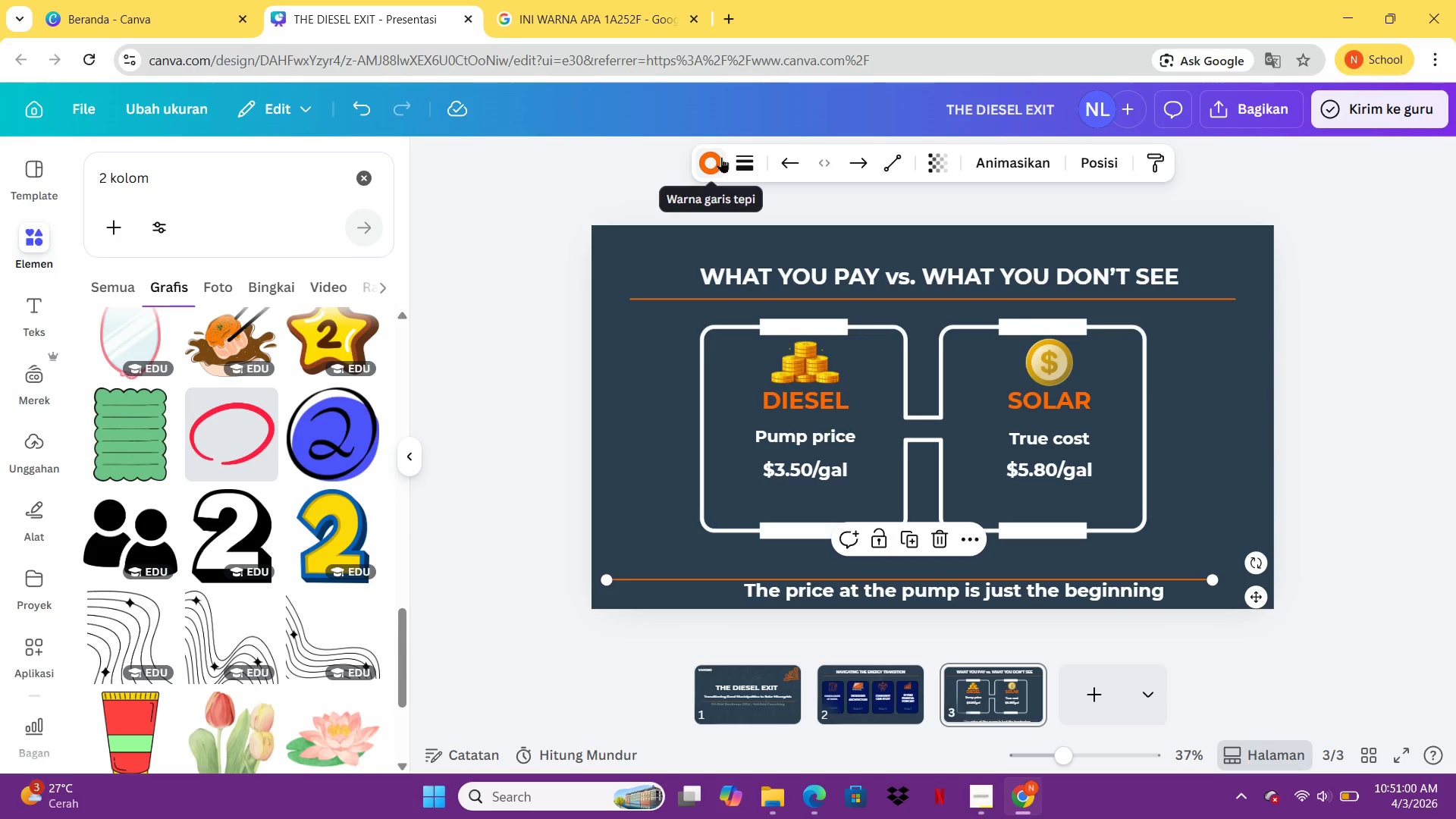 
wait(23.27)
 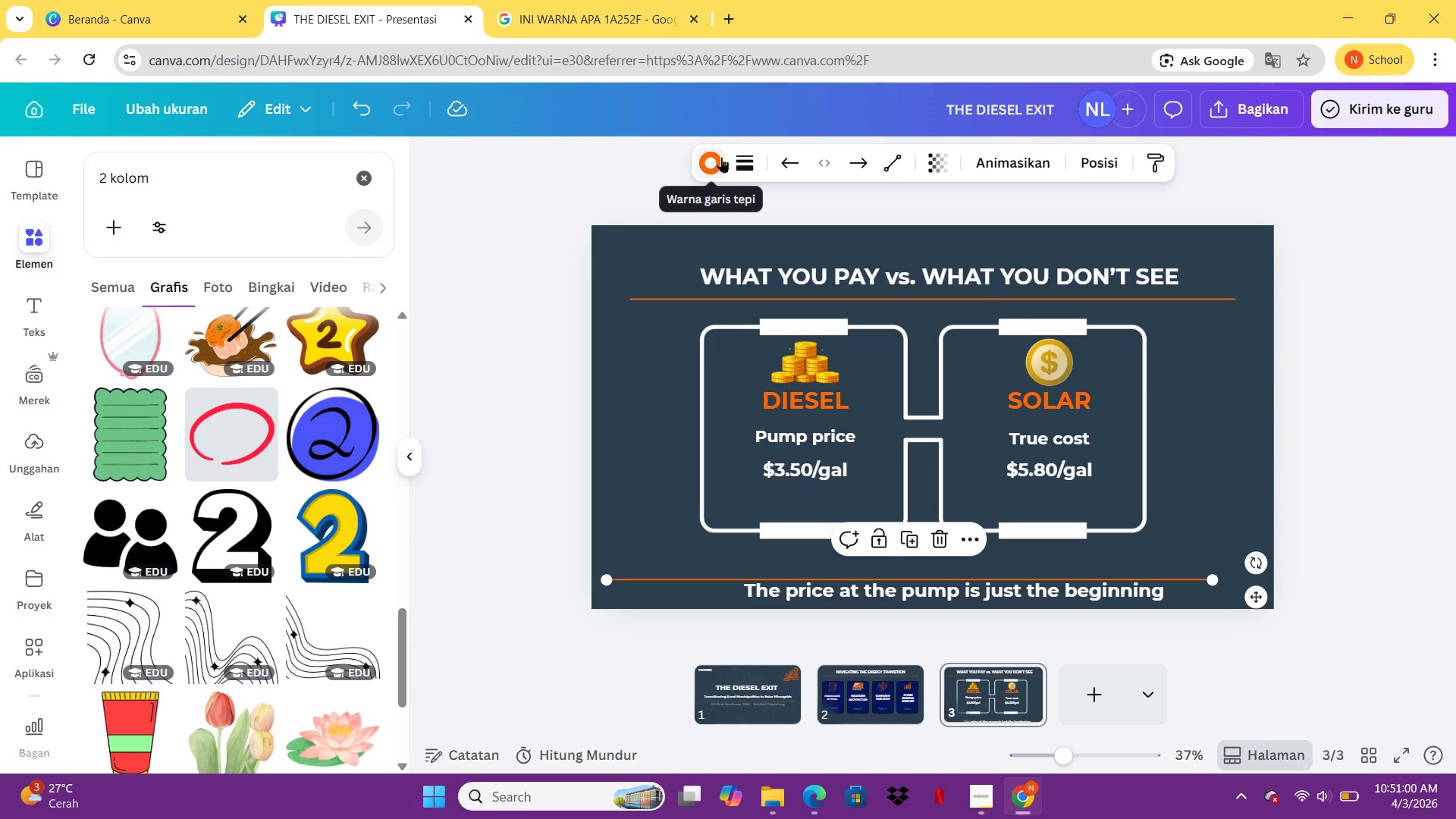 
left_click([712, 172])
 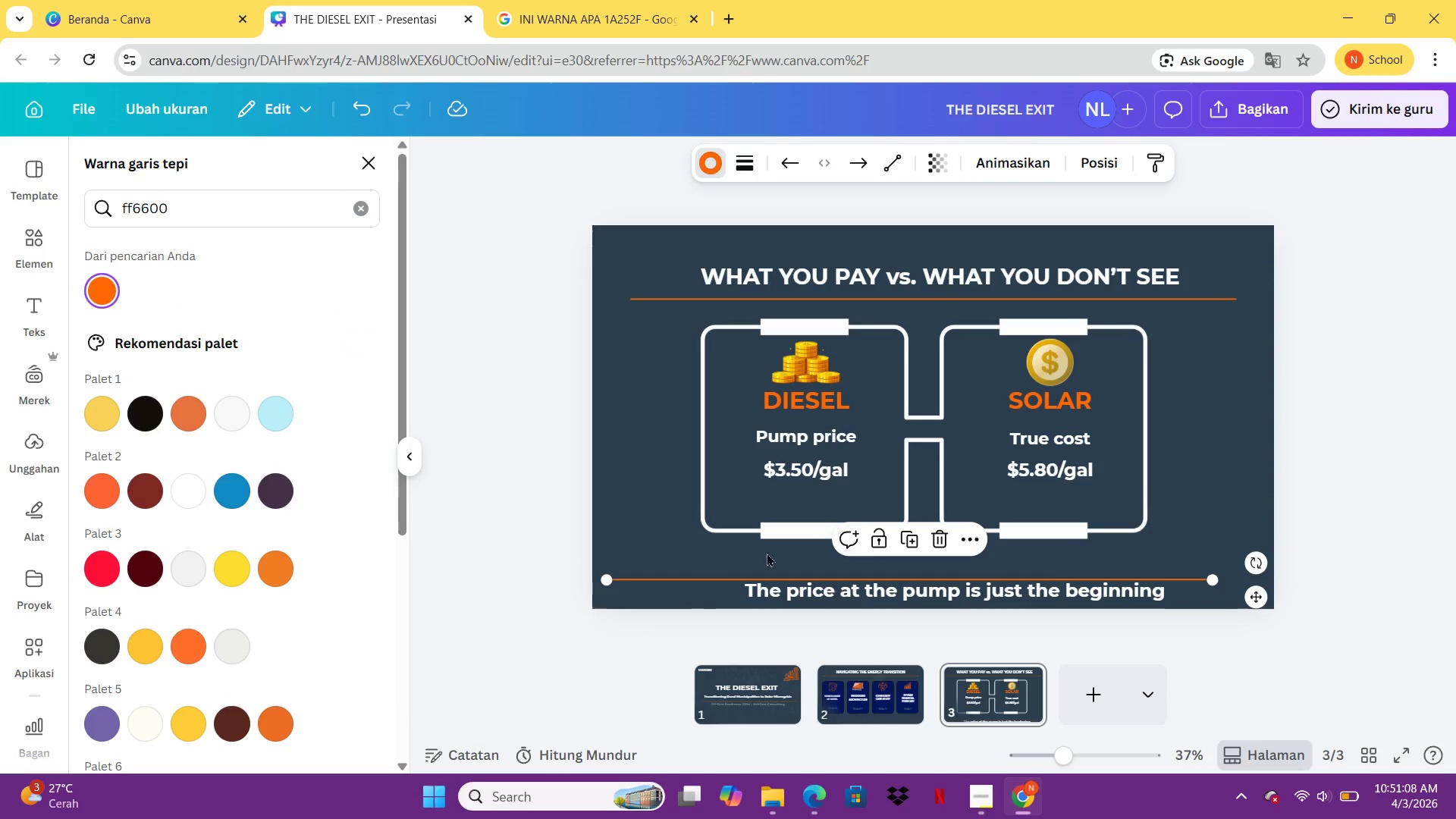 
double_click([243, 406])
 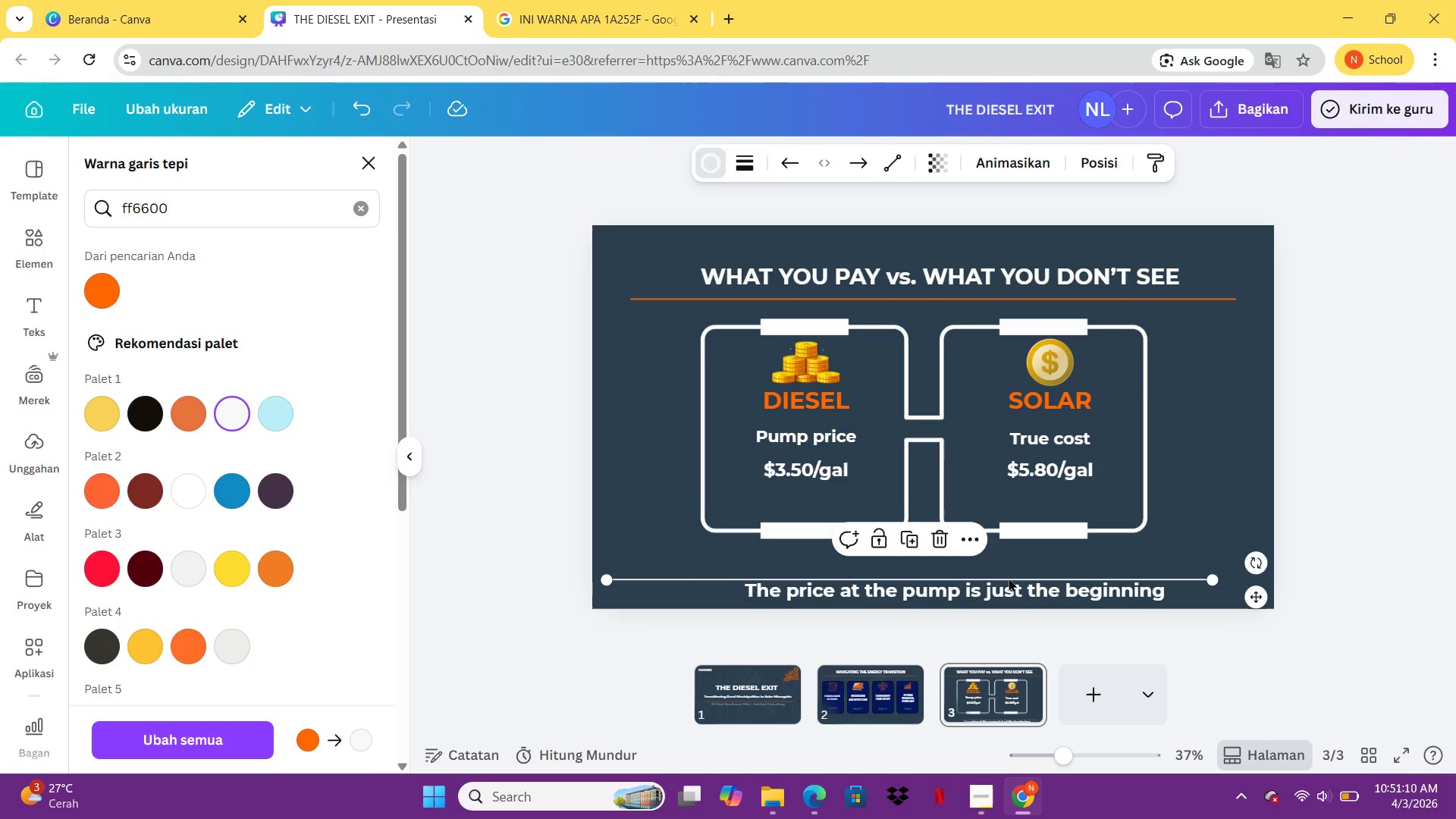 
left_click_drag(start_coordinate=[1012, 575], to_coordinate=[1045, 560])
 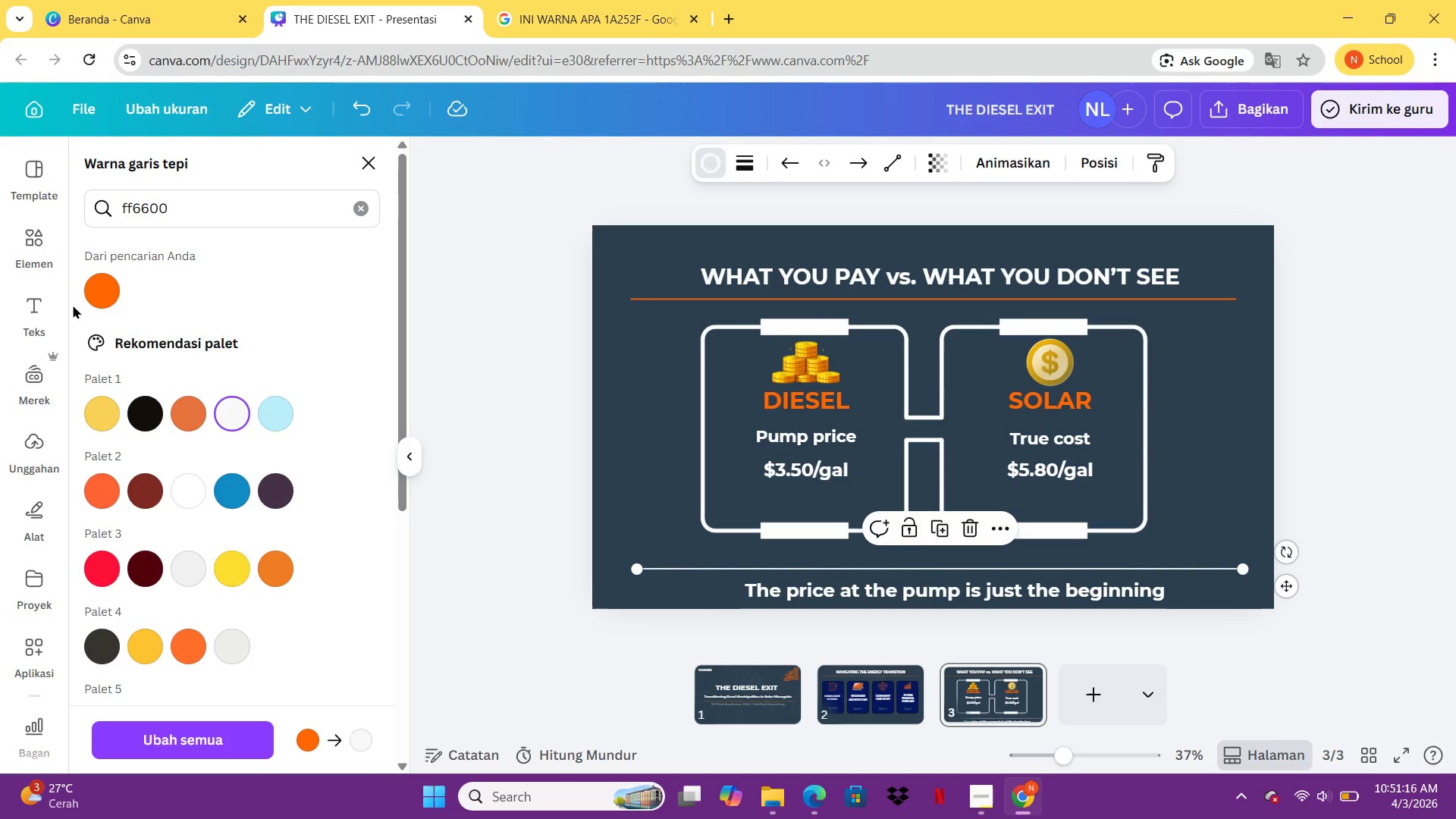 
double_click([104, 289])
 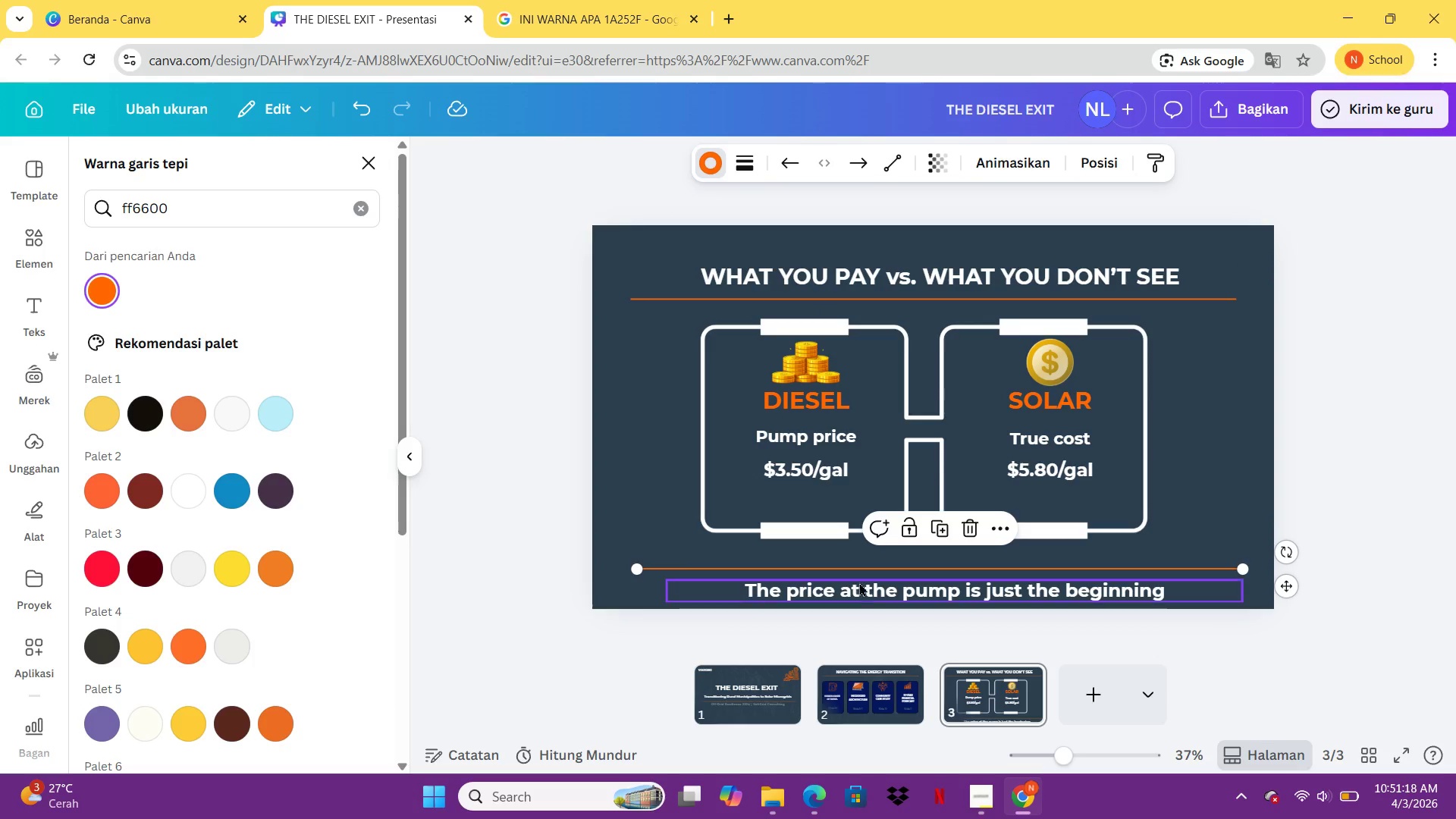 
left_click_drag(start_coordinate=[862, 586], to_coordinate=[856, 576])
 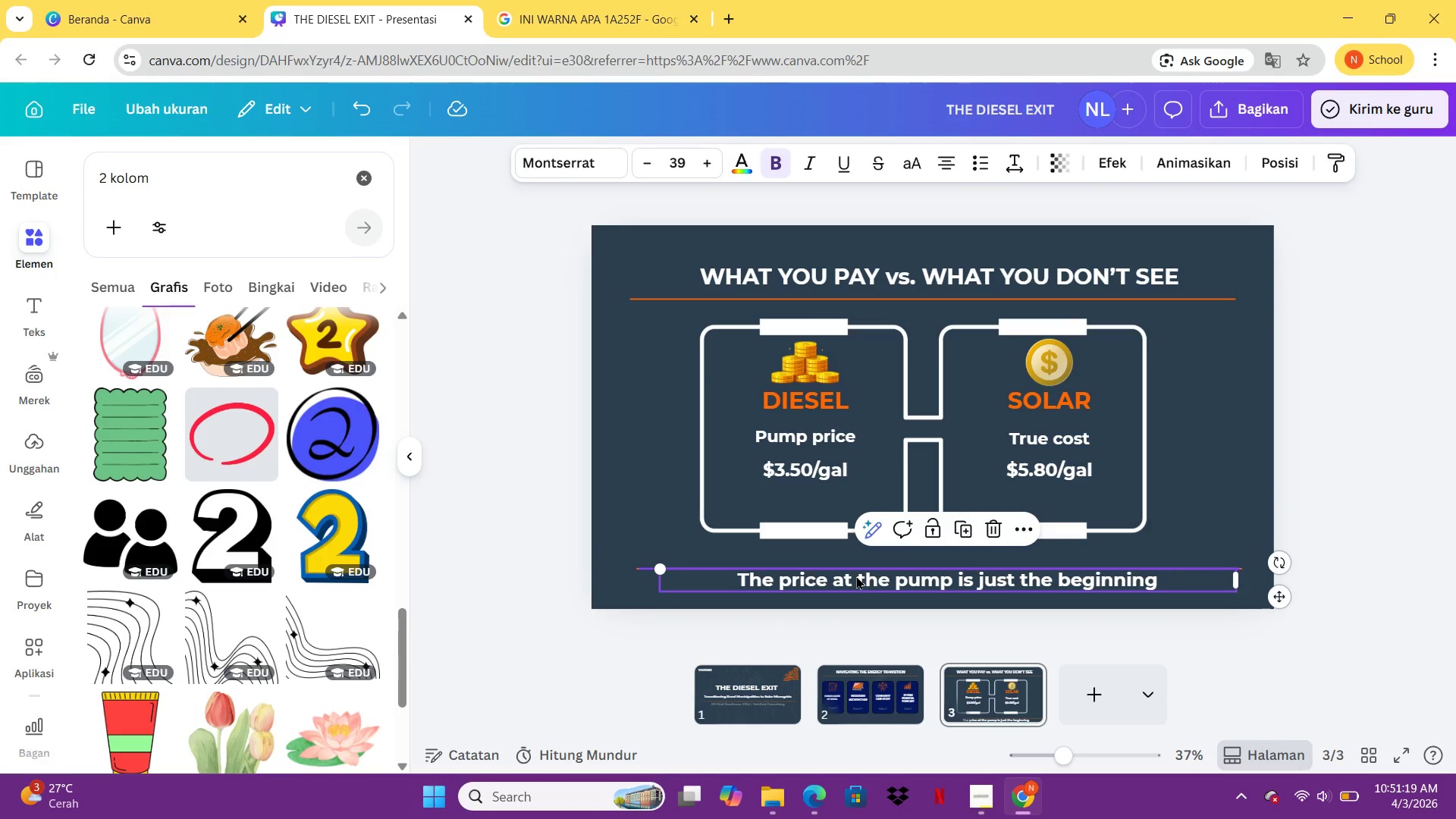 
left_click_drag(start_coordinate=[856, 576], to_coordinate=[855, 579])
 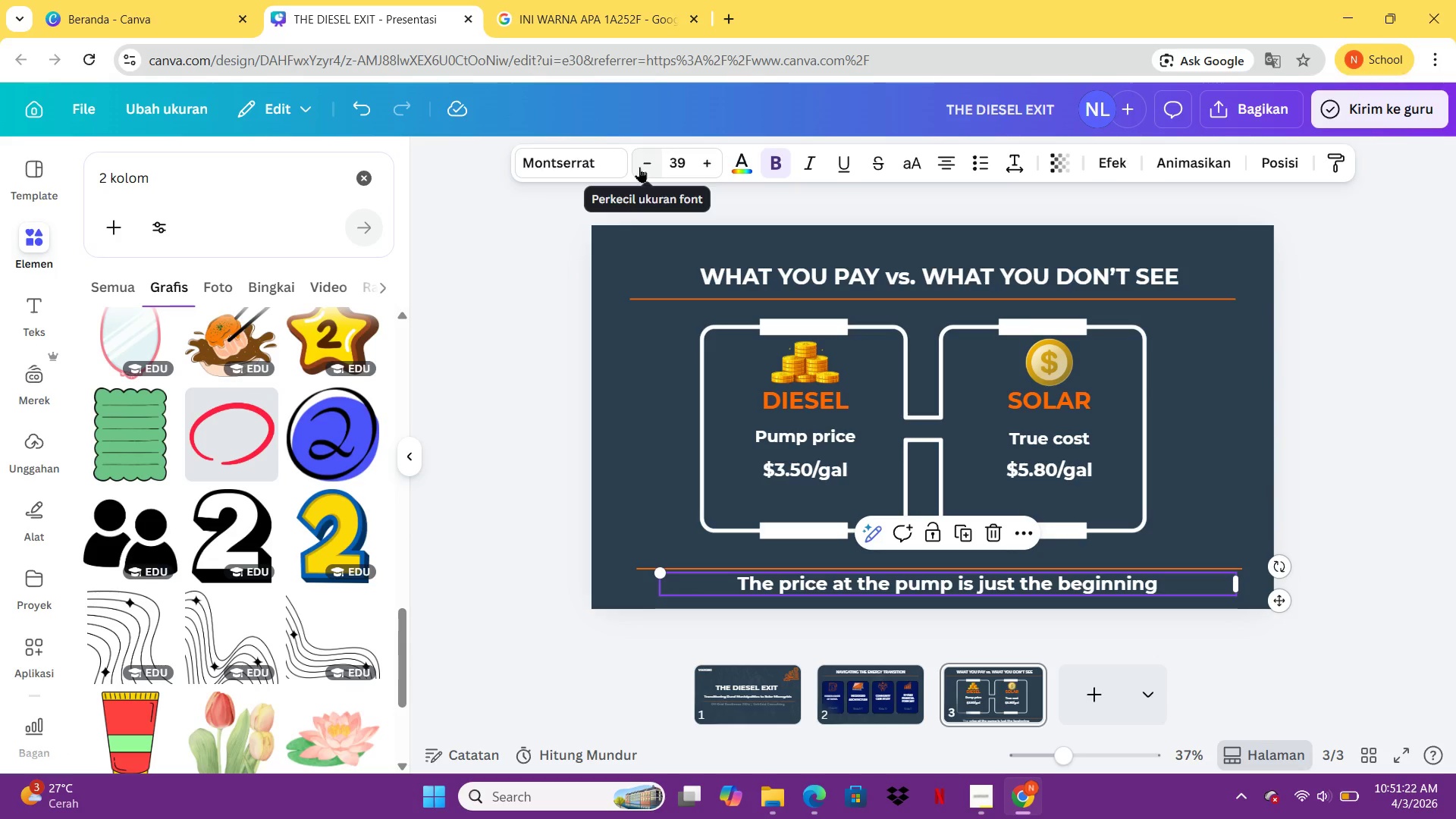 
double_click([639, 167])
 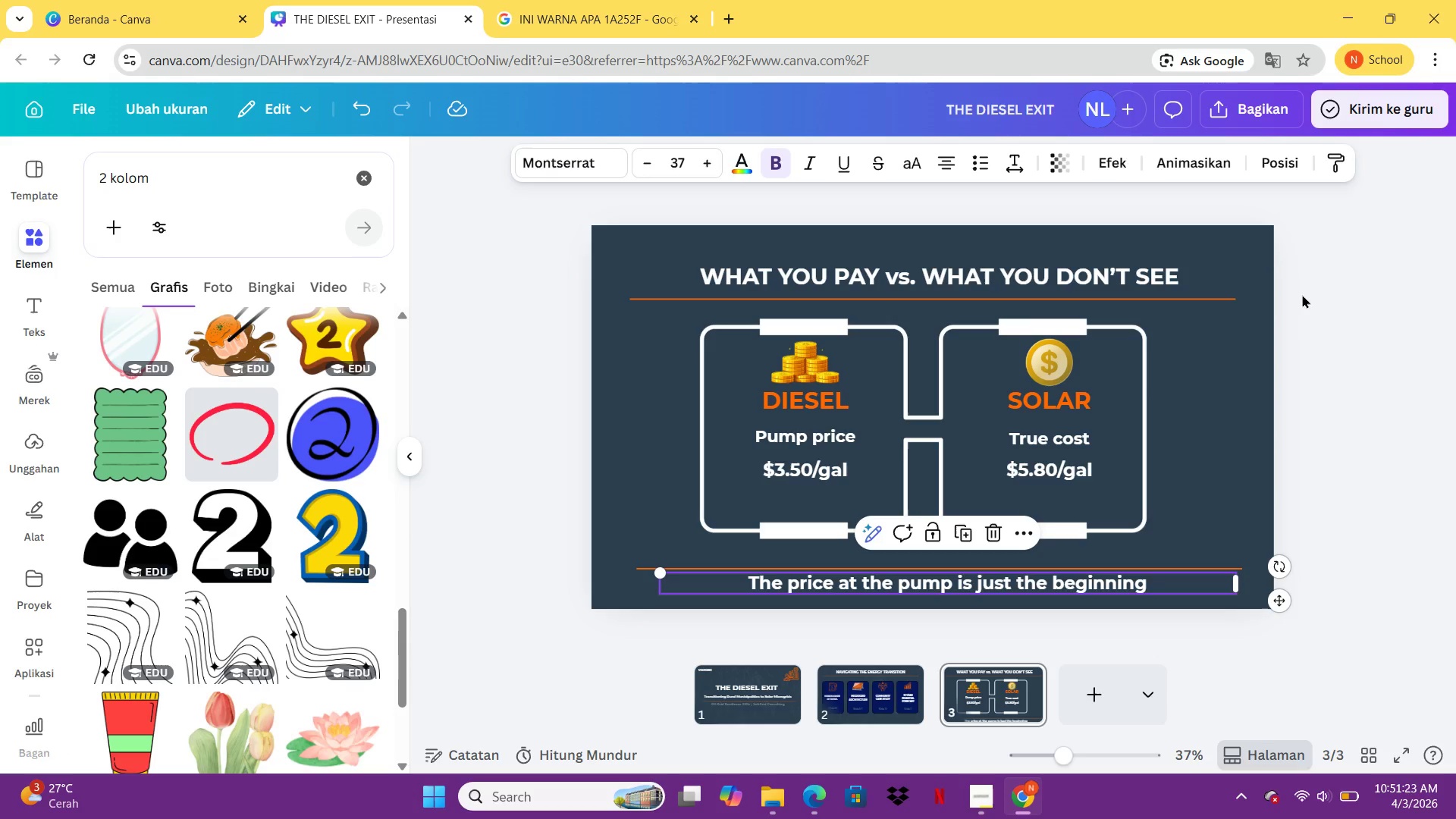 
left_click([1376, 353])
 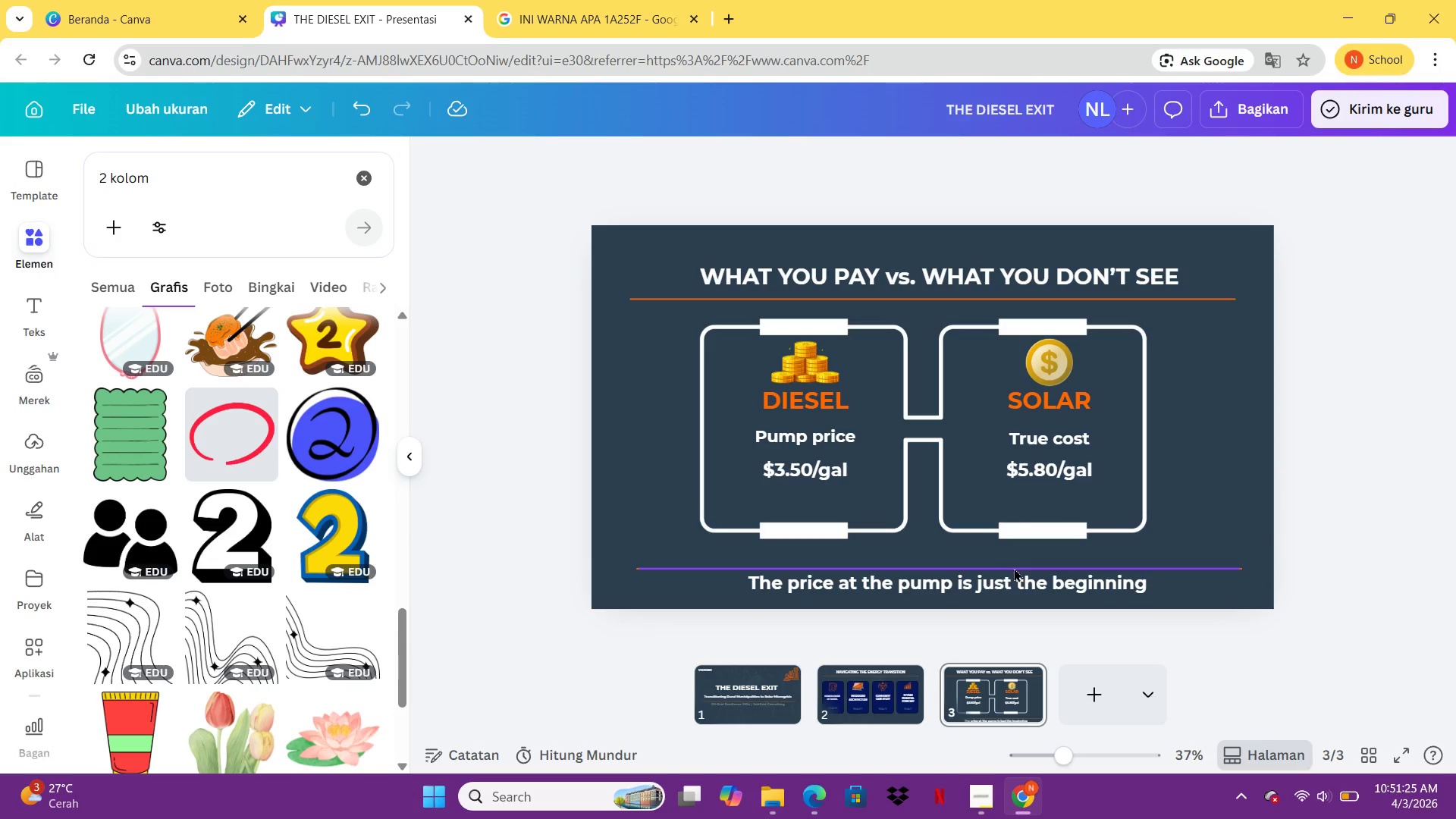 
left_click([1018, 579])
 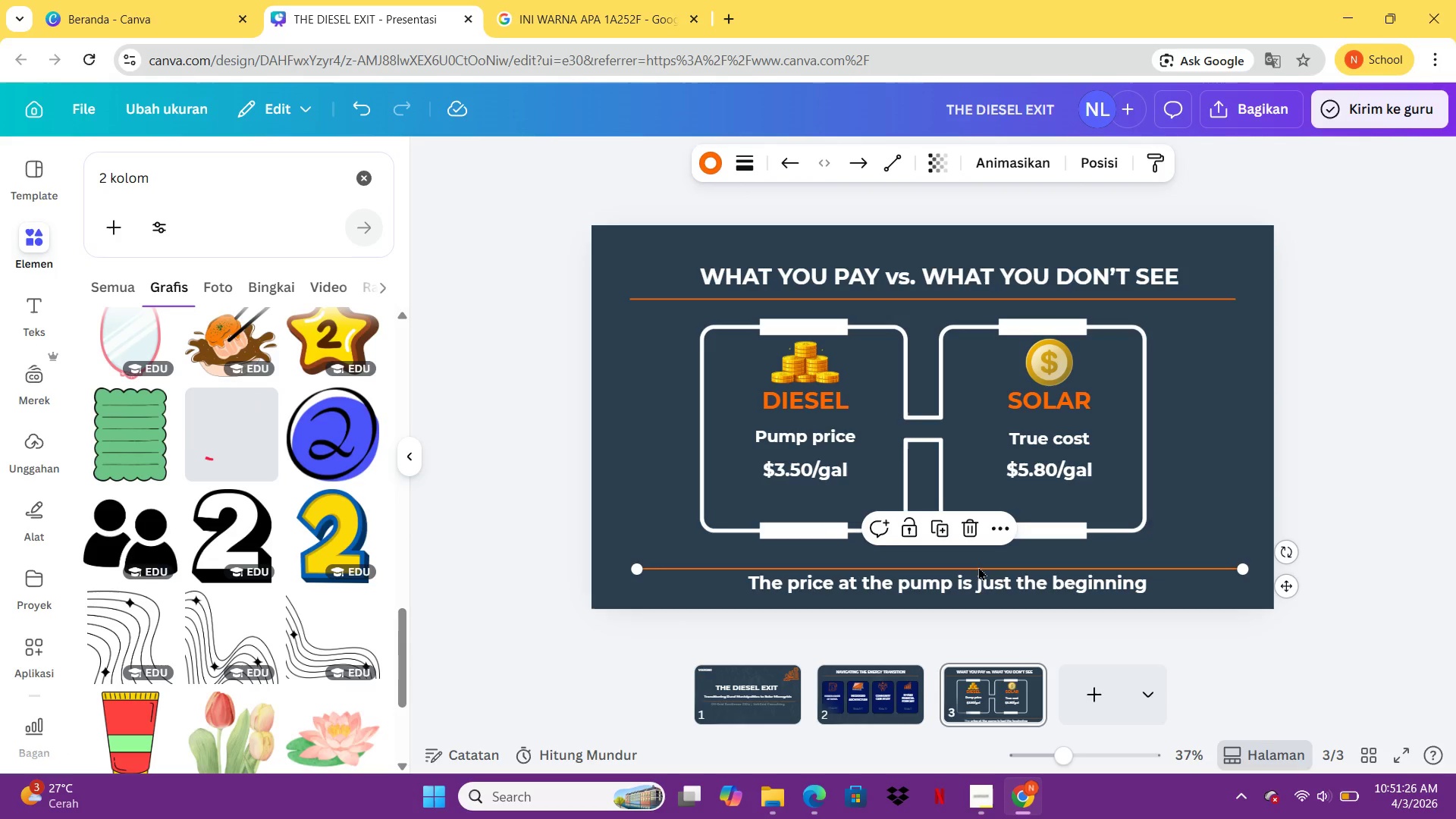 
left_click([989, 588])
 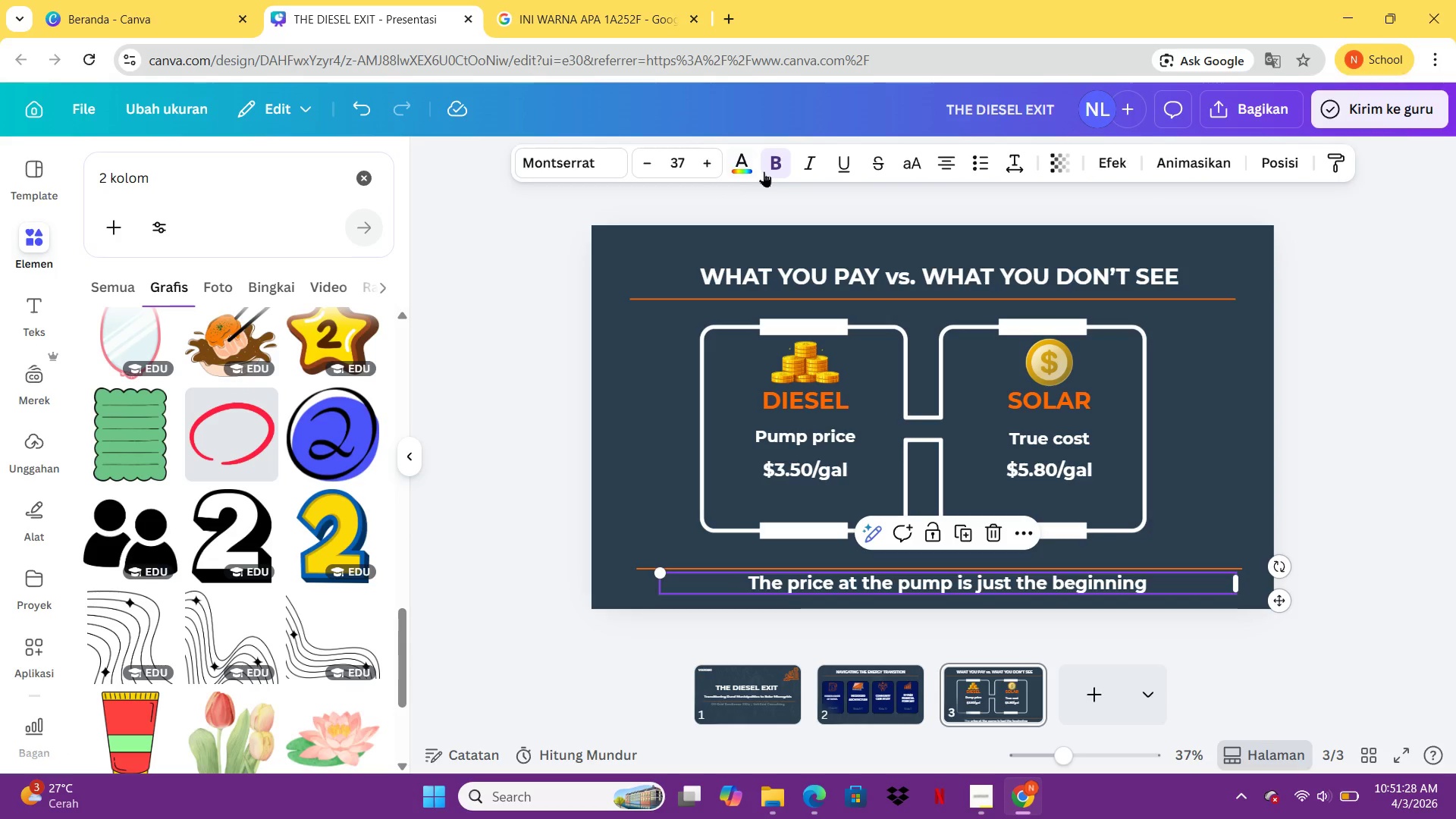 
left_click([772, 171])
 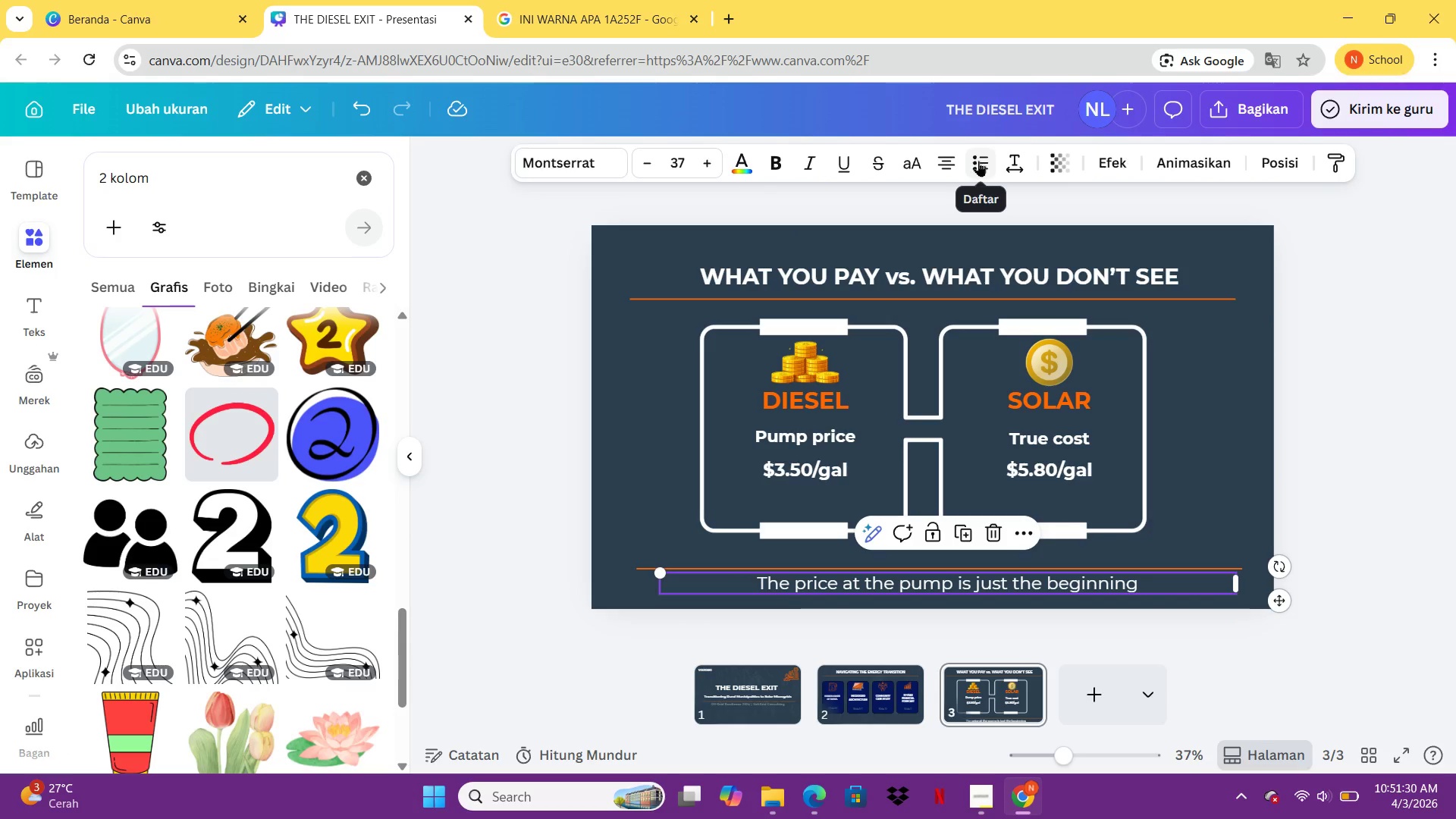 
left_click([1003, 165])
 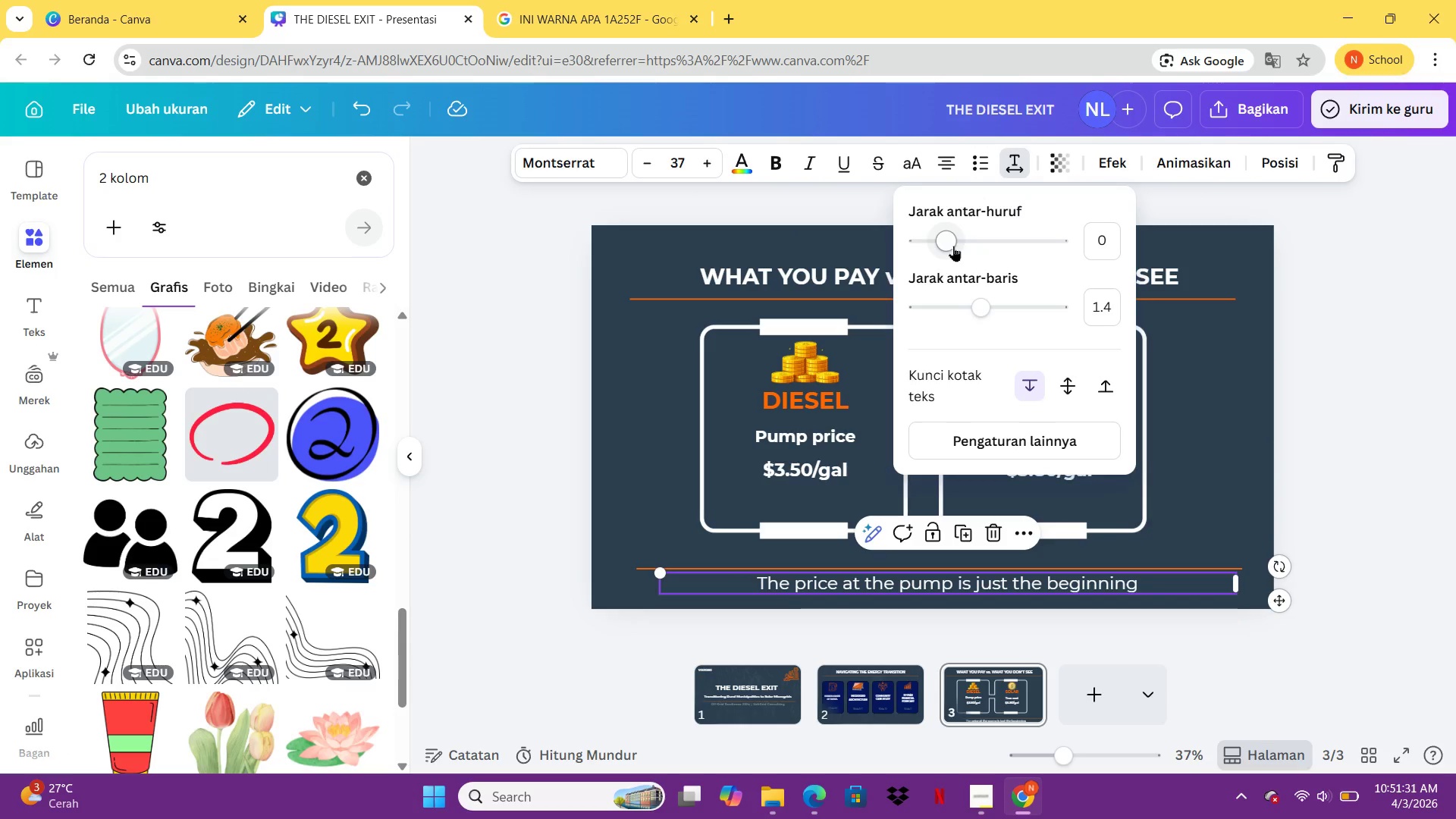 
left_click_drag(start_coordinate=[953, 246], to_coordinate=[975, 255])
 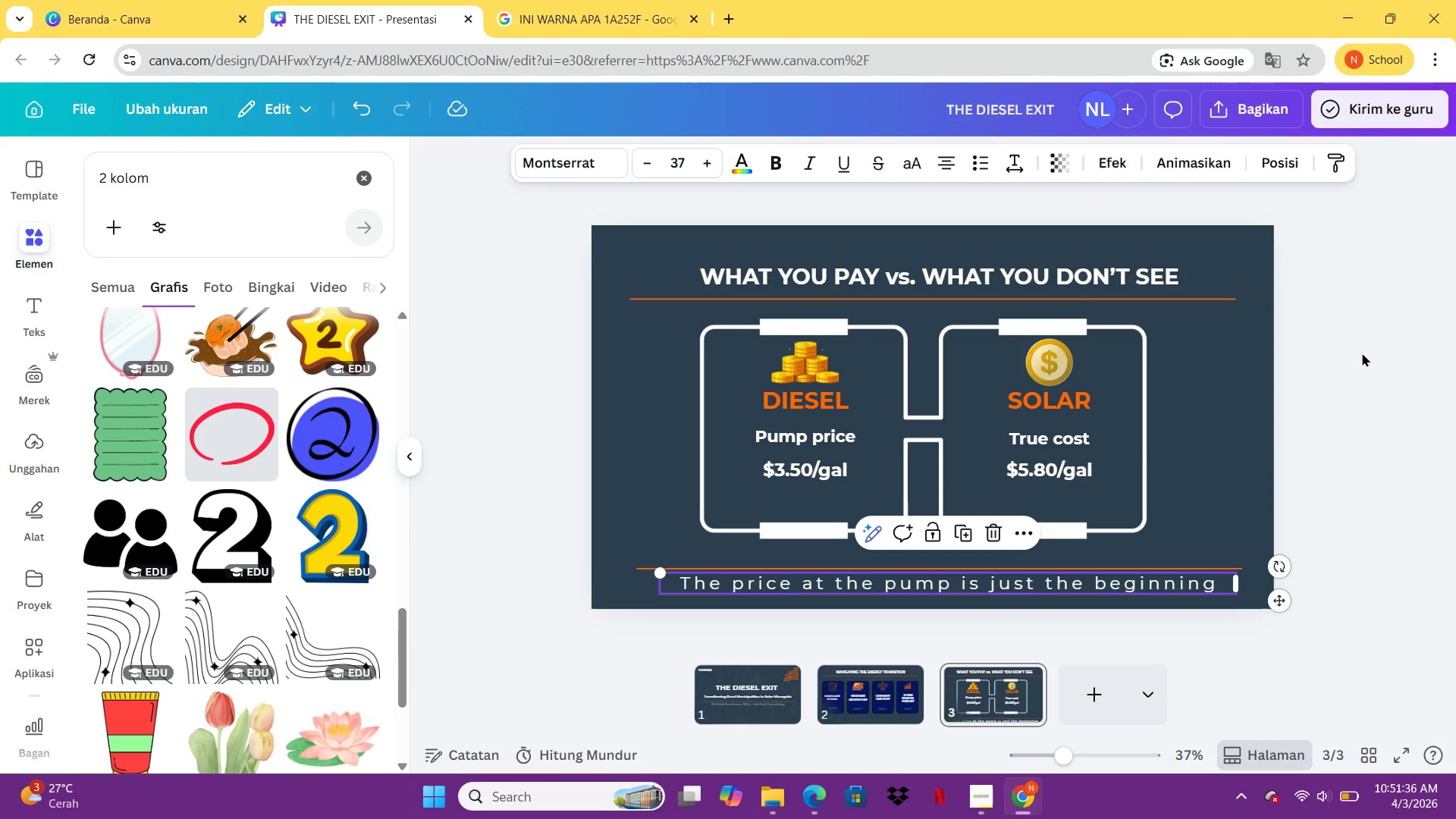 
left_click([1369, 370])
 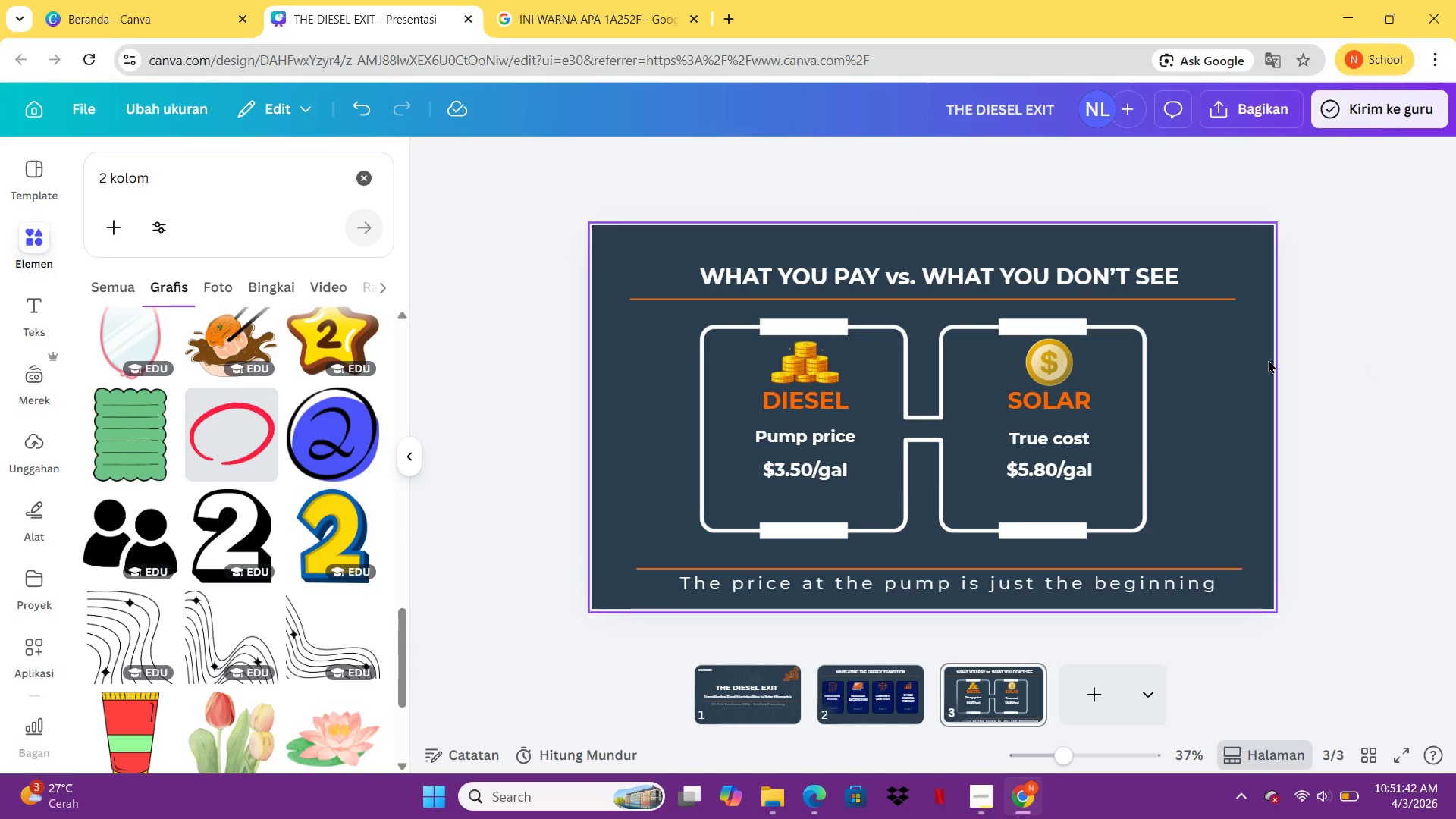 
wait(7.38)
 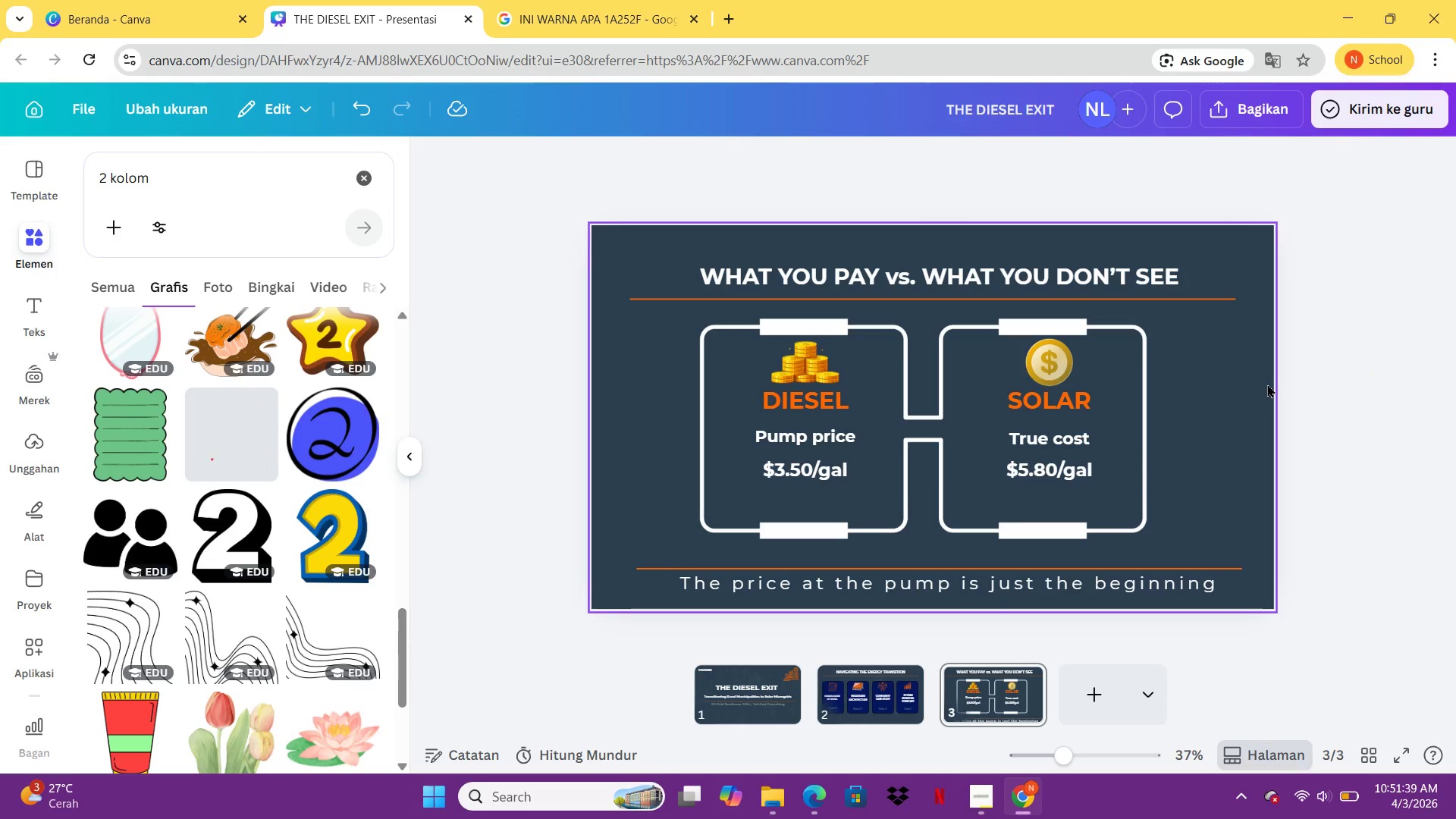 
double_click([977, 566])
 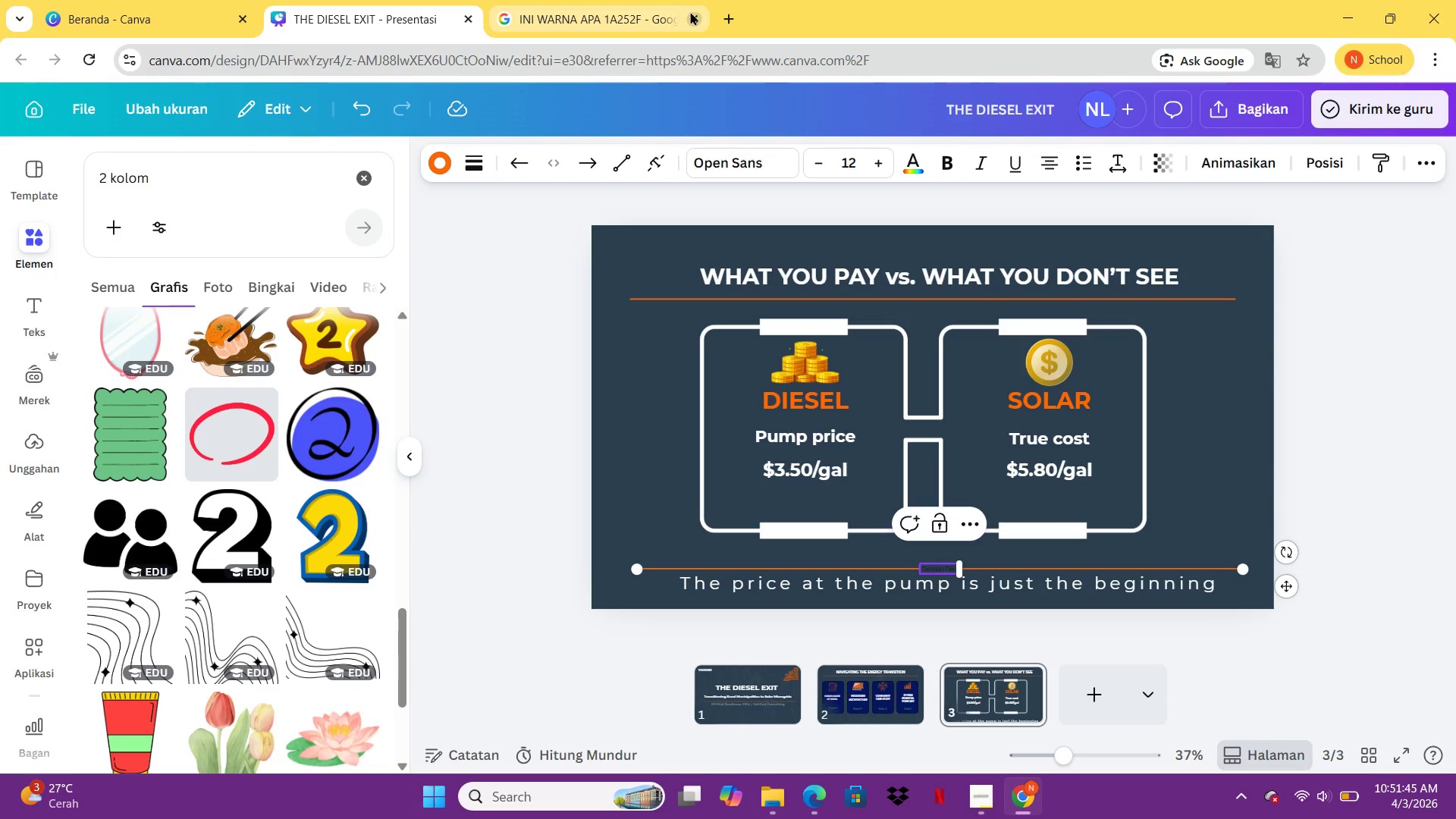 
left_click([672, 2])
 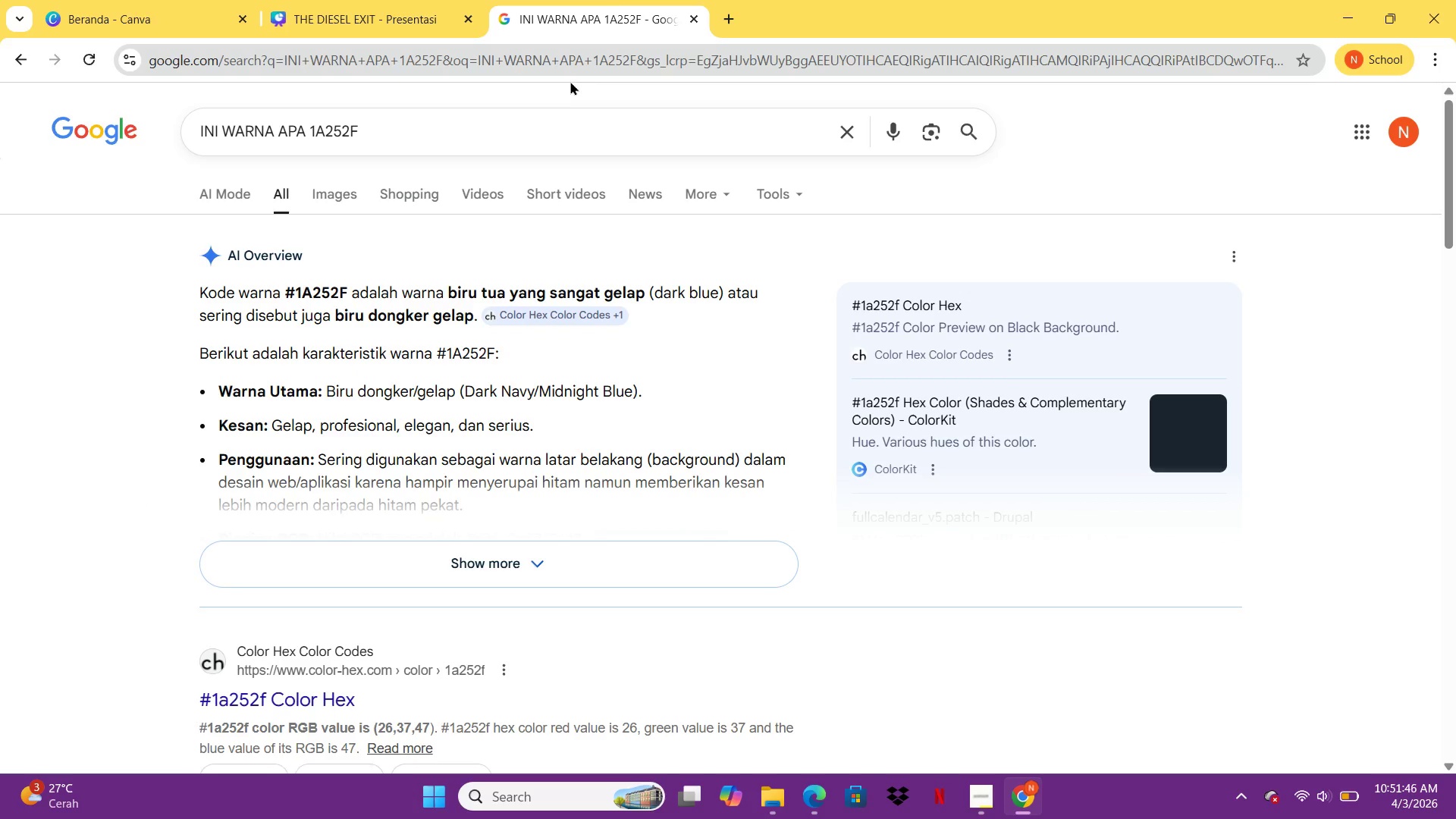 
double_click([672, 2])
 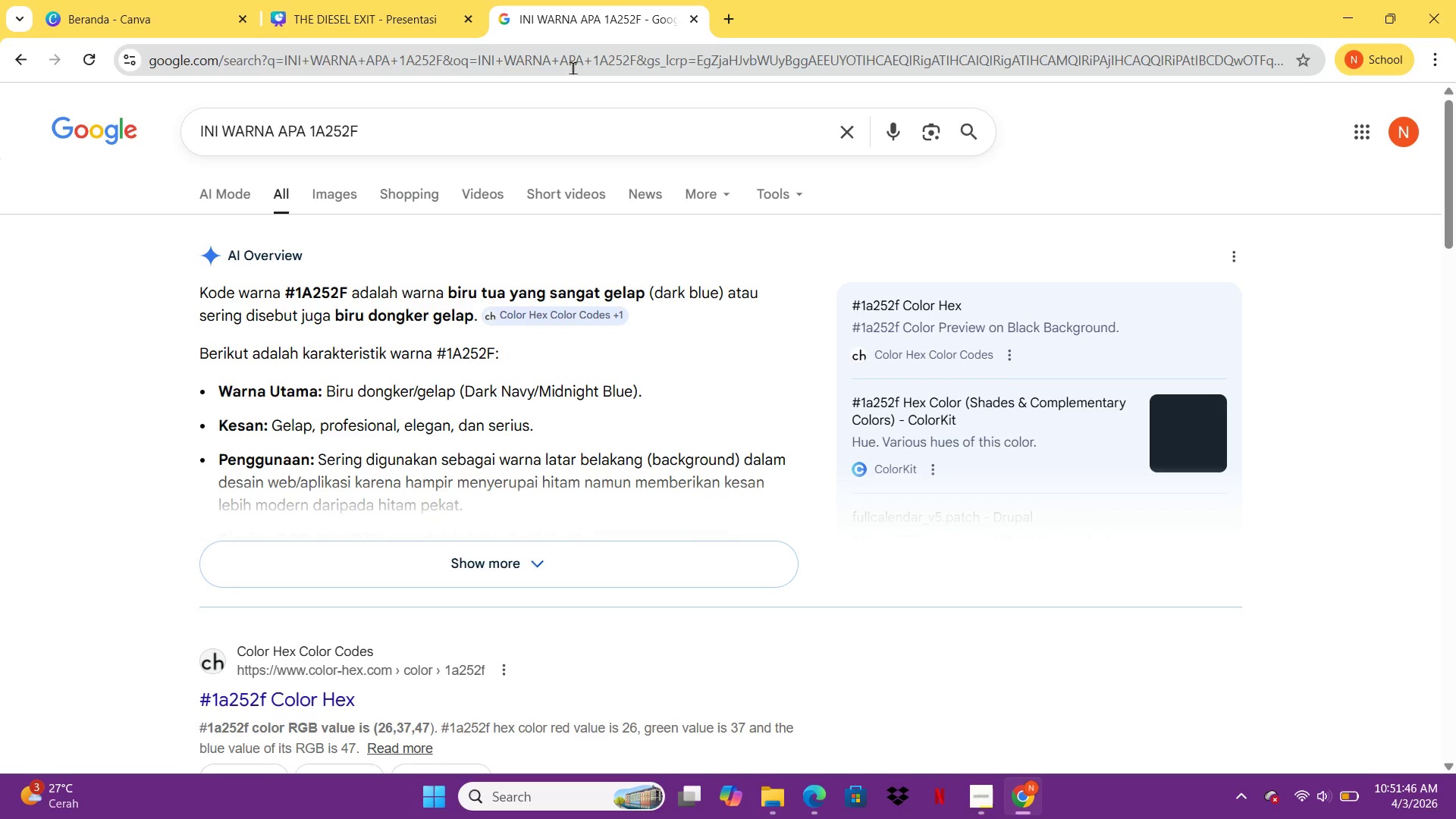 
left_click([573, 59])
 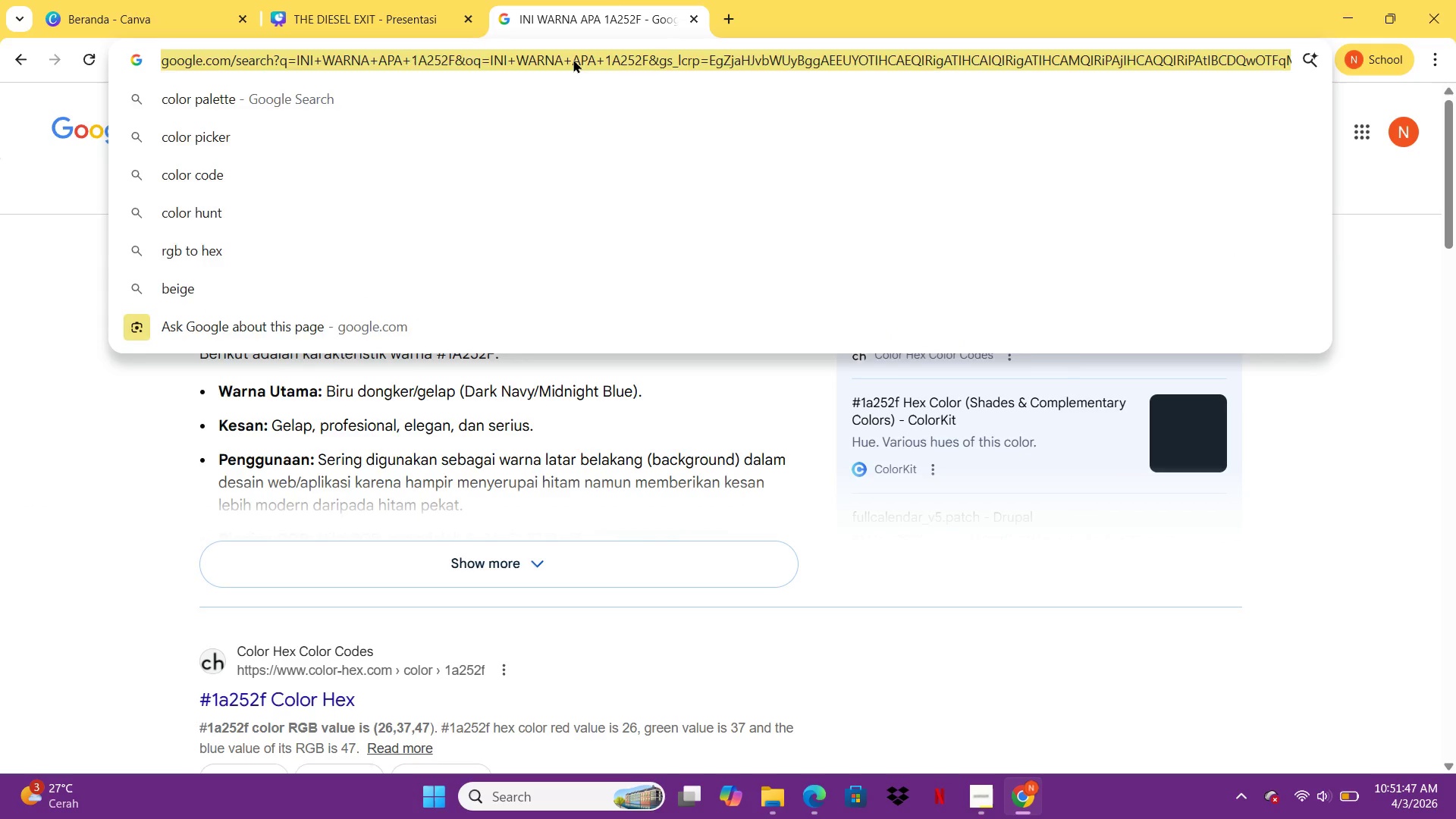 
type(warna lg)
key(Backspace)
type(ight statd)
key(Backspace)
type(e di canva kode)
 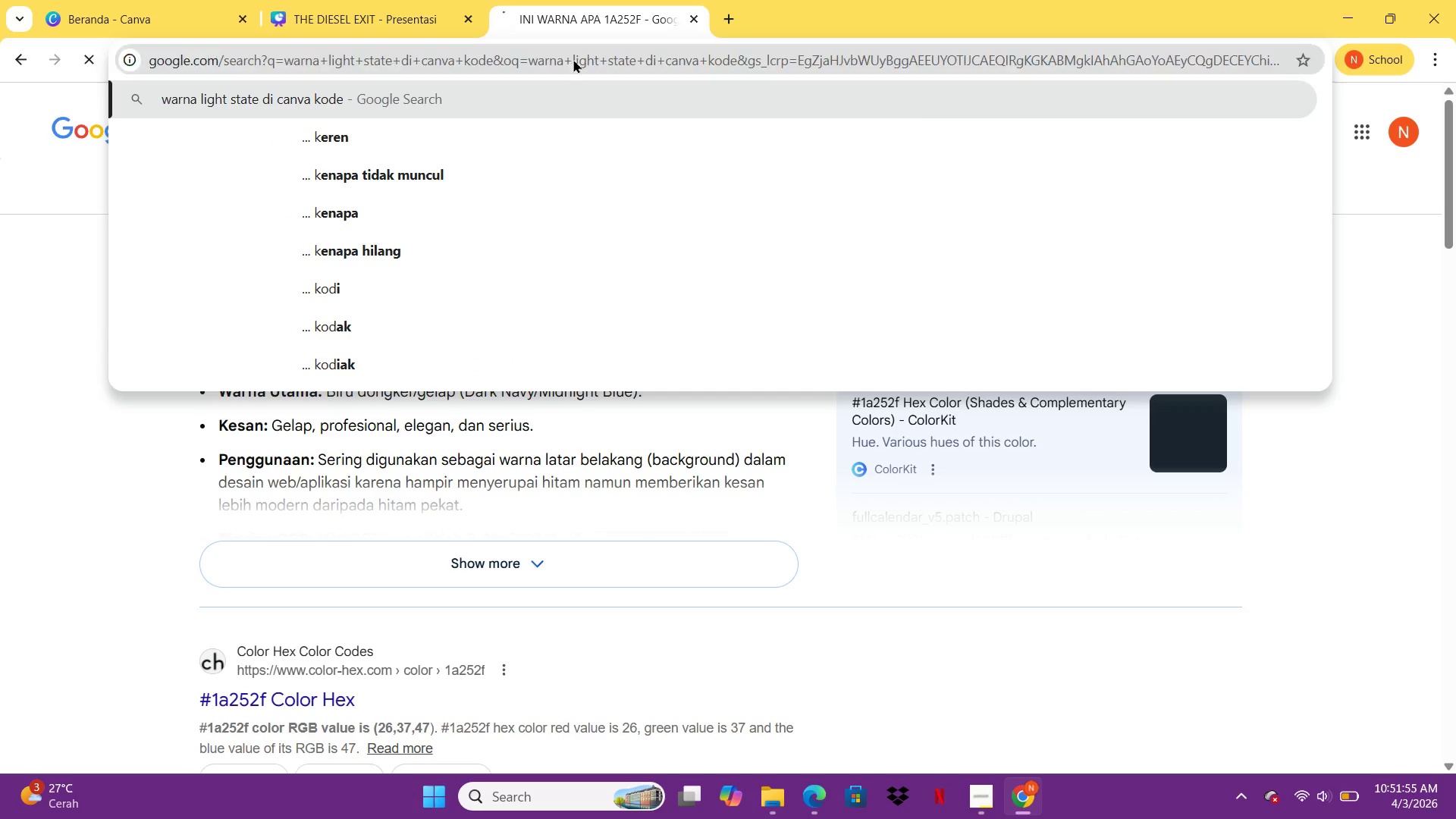 
key(Enter)
 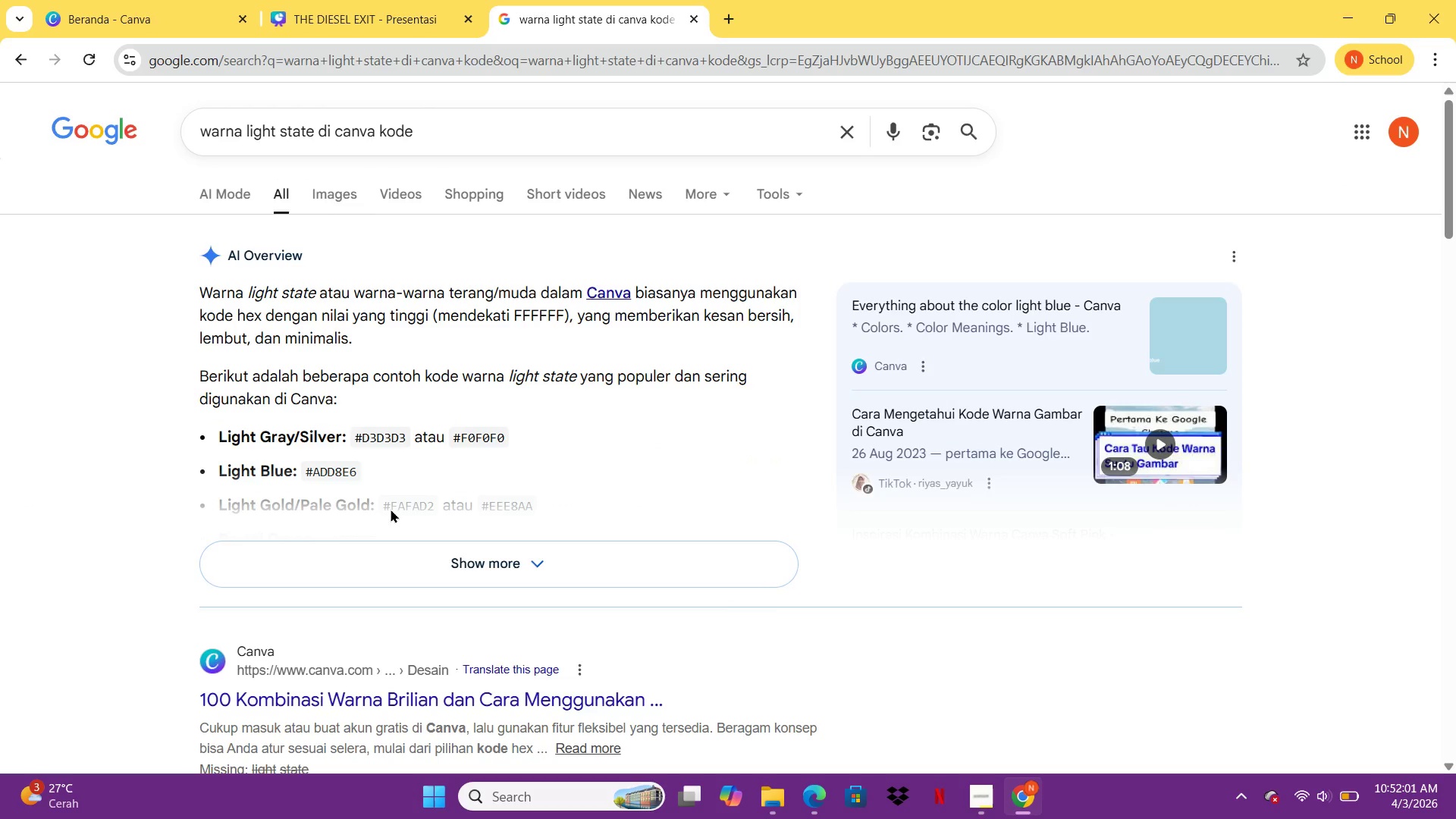 
wait(7.47)
 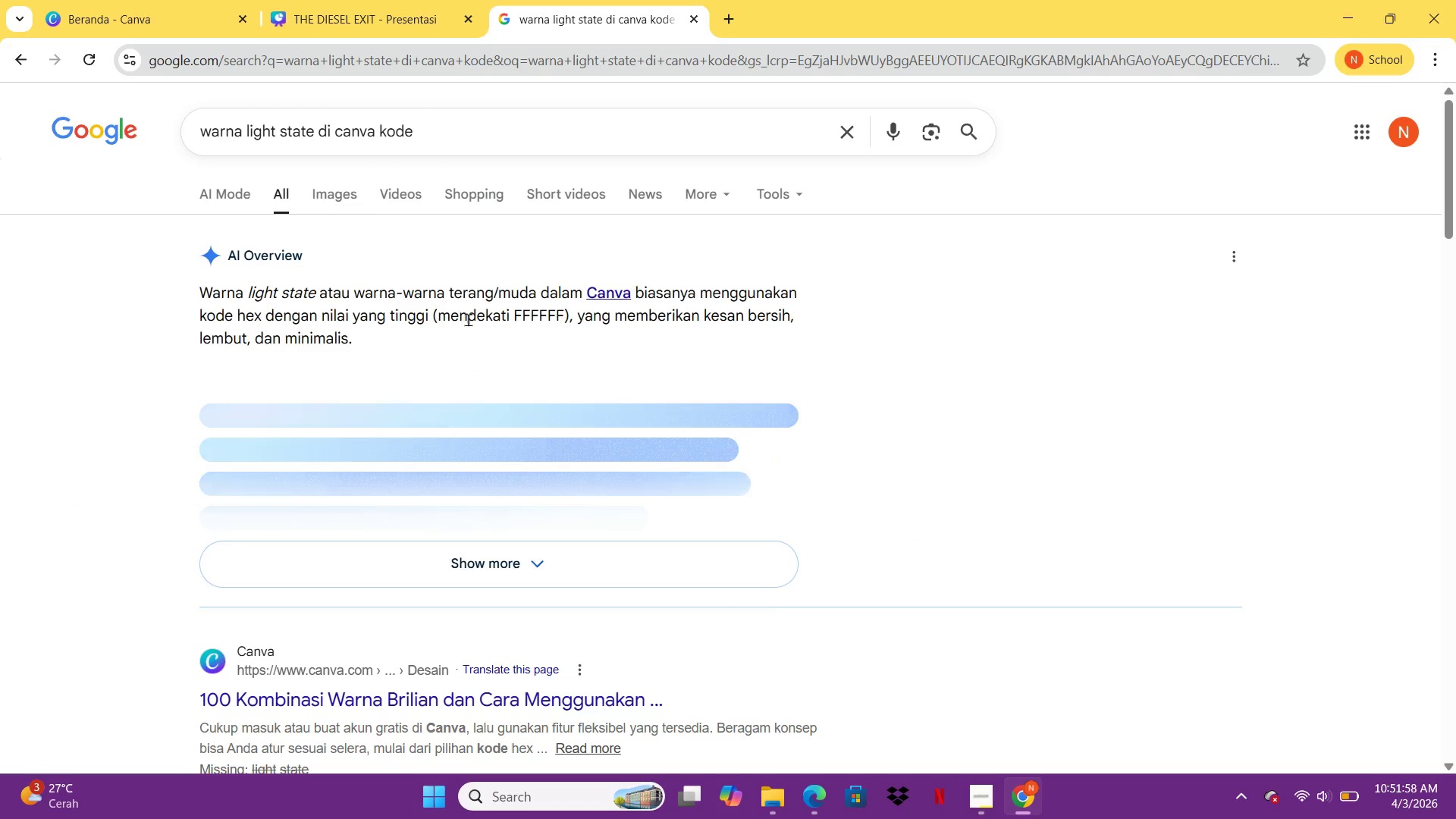 
scroll: coordinate [488, 454], scroll_direction: down, amount: 4.0
 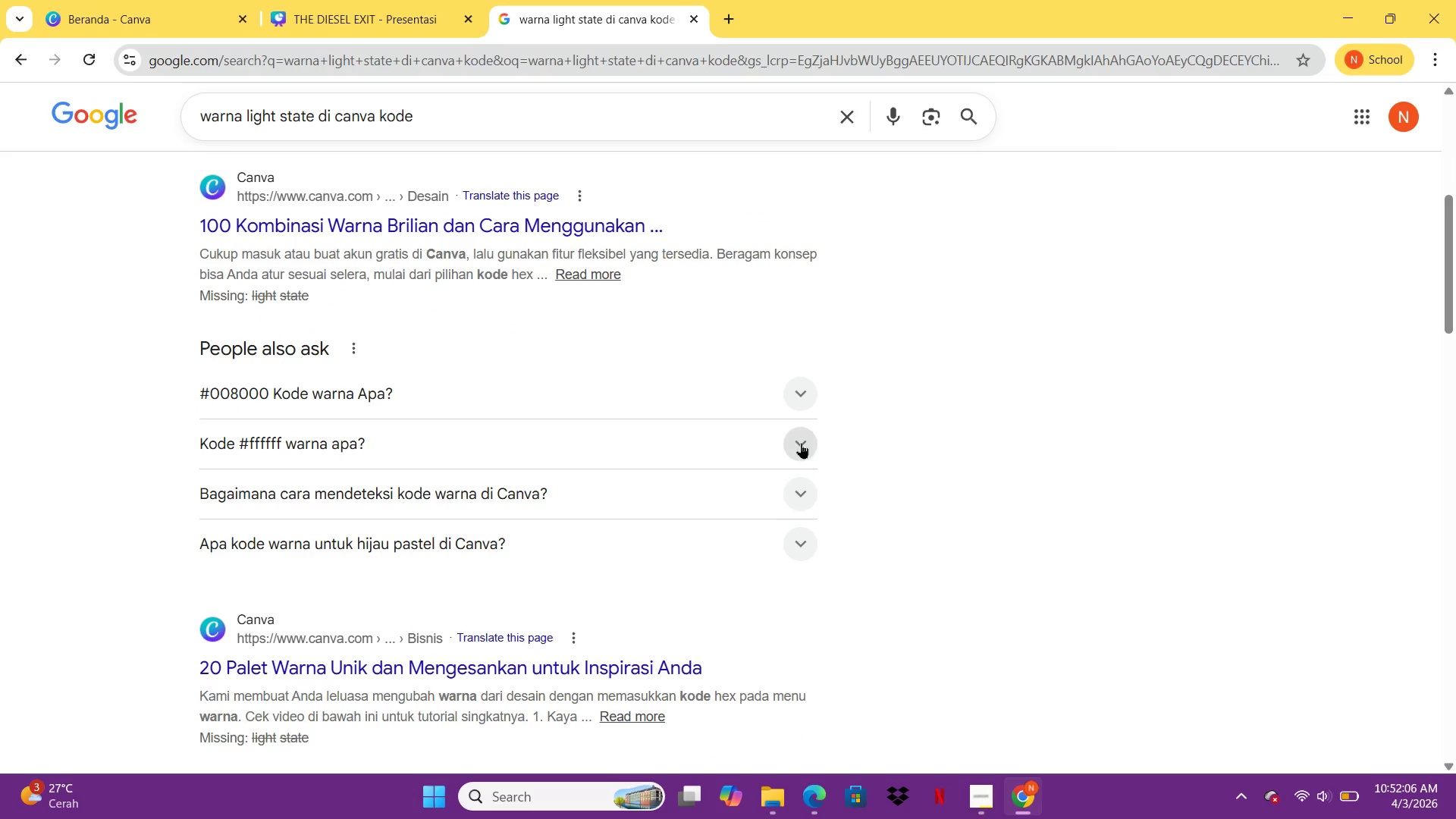 
double_click([801, 443])
 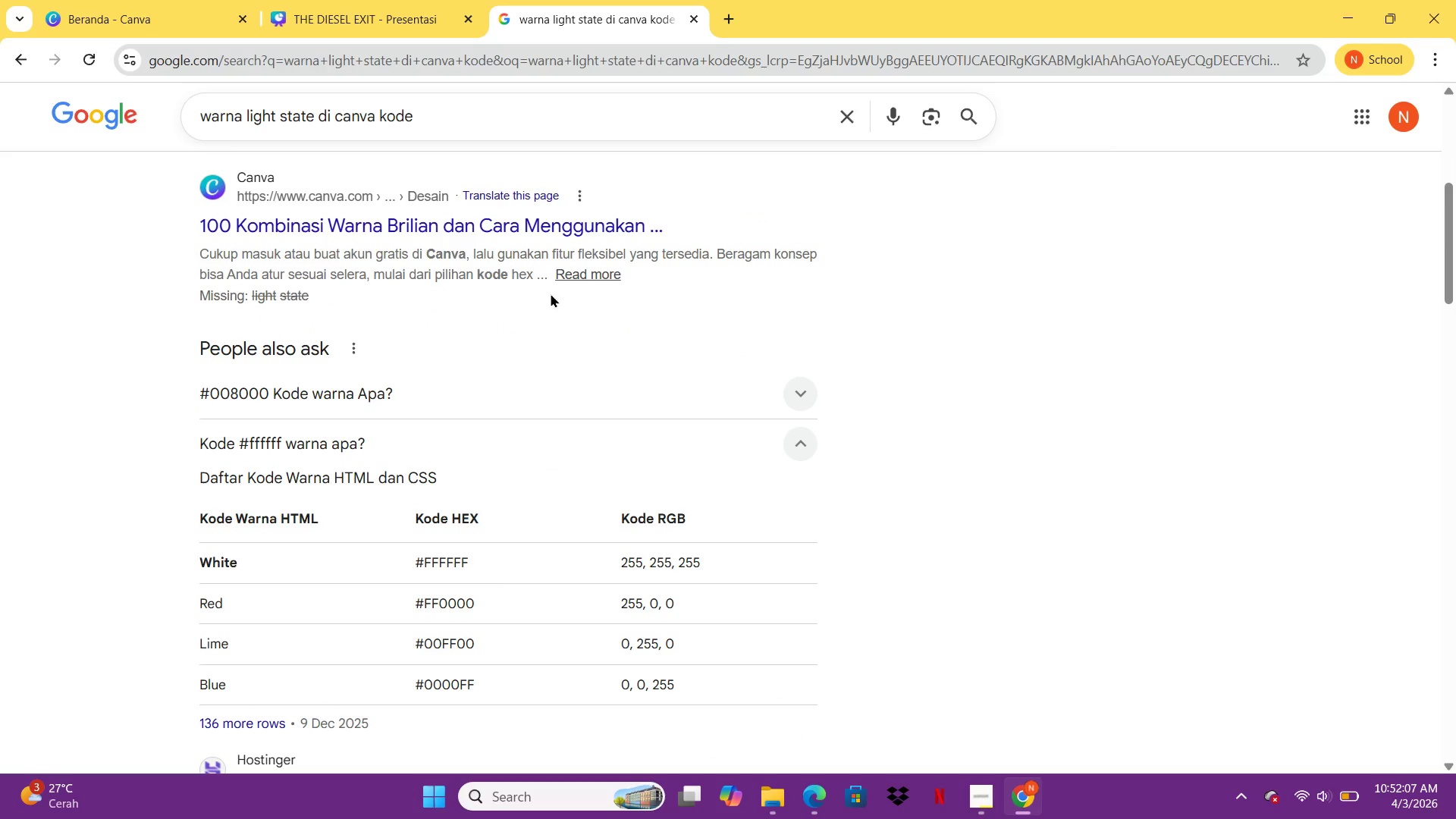 
scroll: coordinate [649, 367], scroll_direction: down, amount: 3.0
 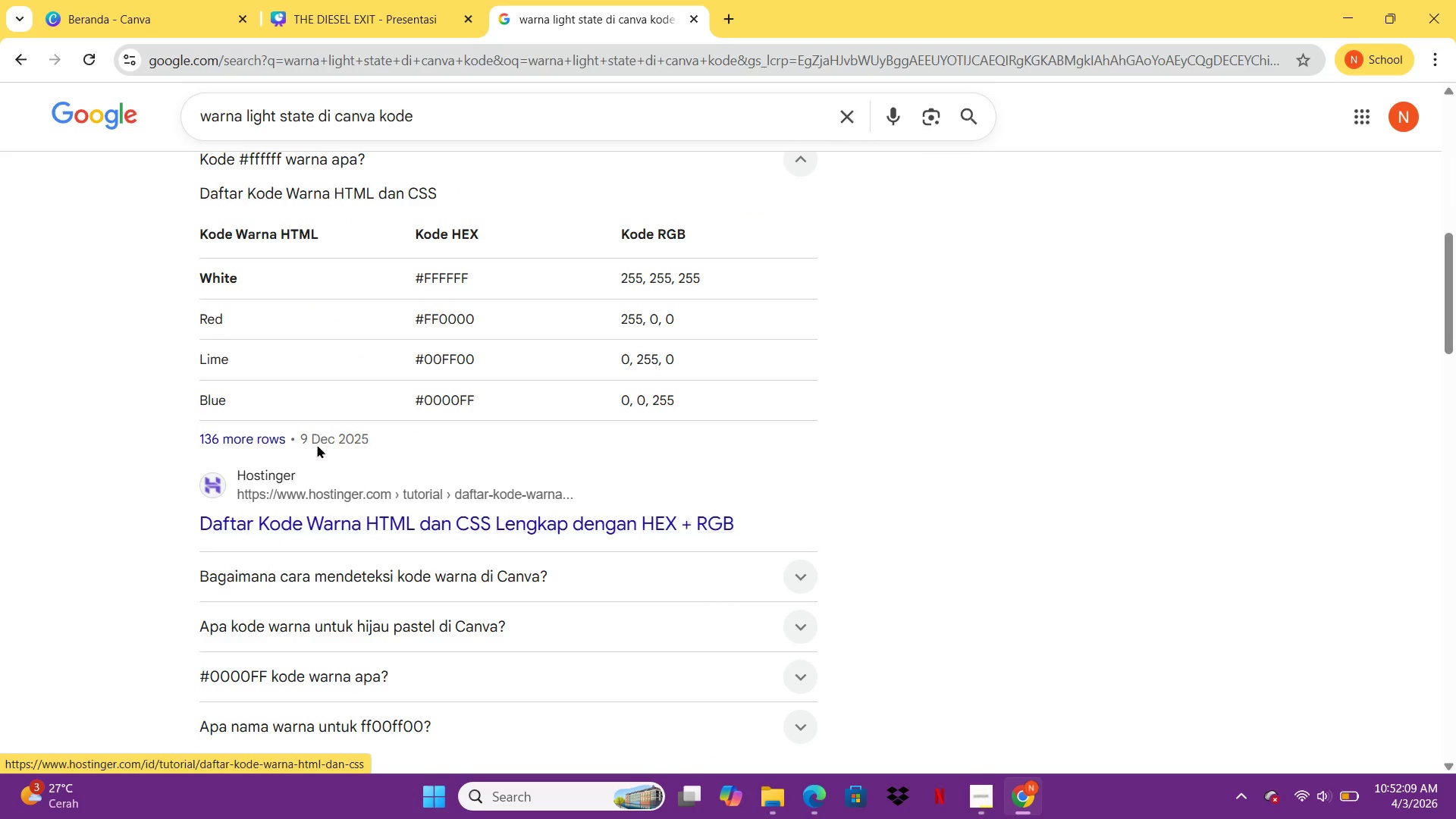 
mouse_move([337, -1])
 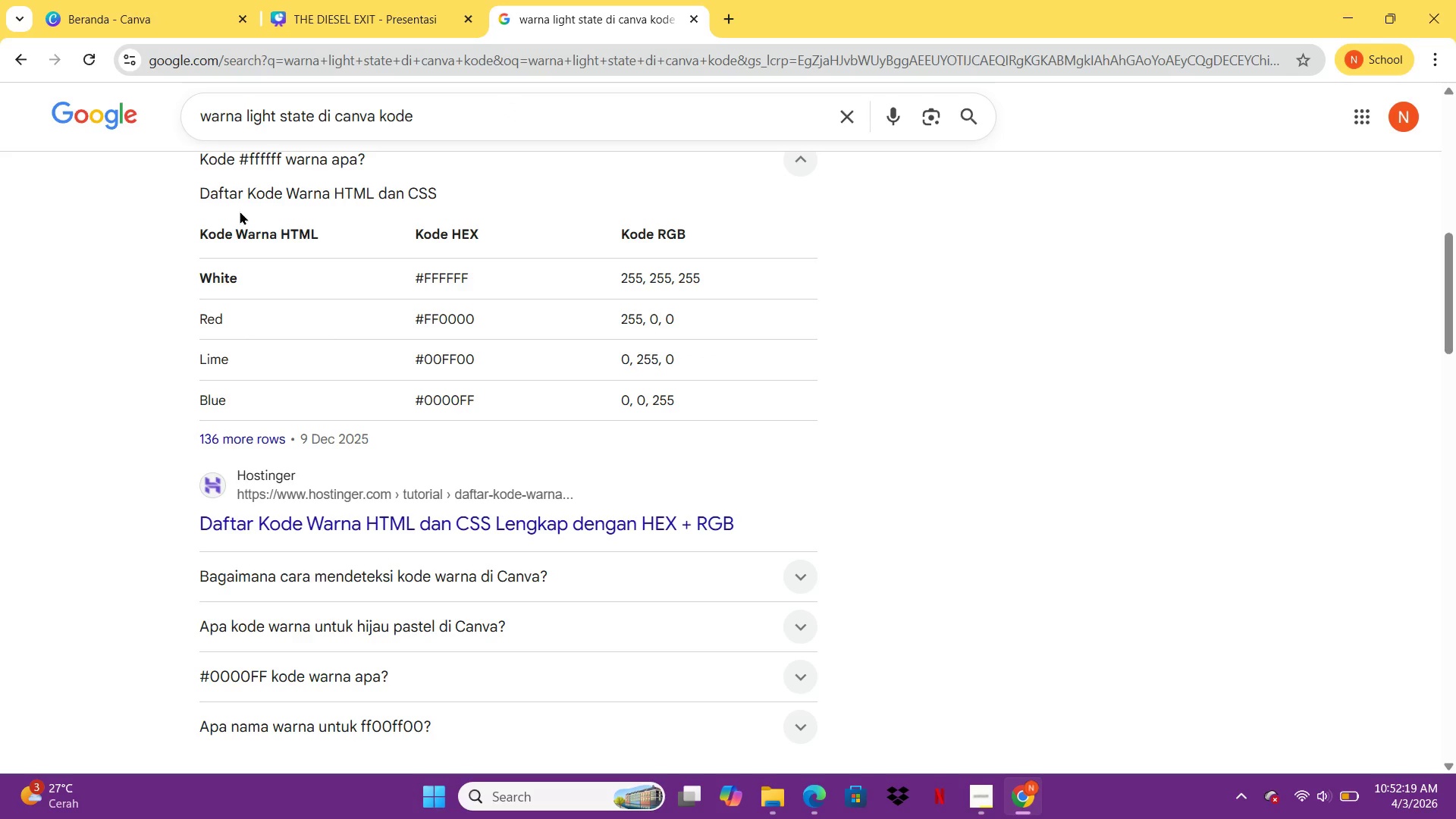 
wait(12.13)
 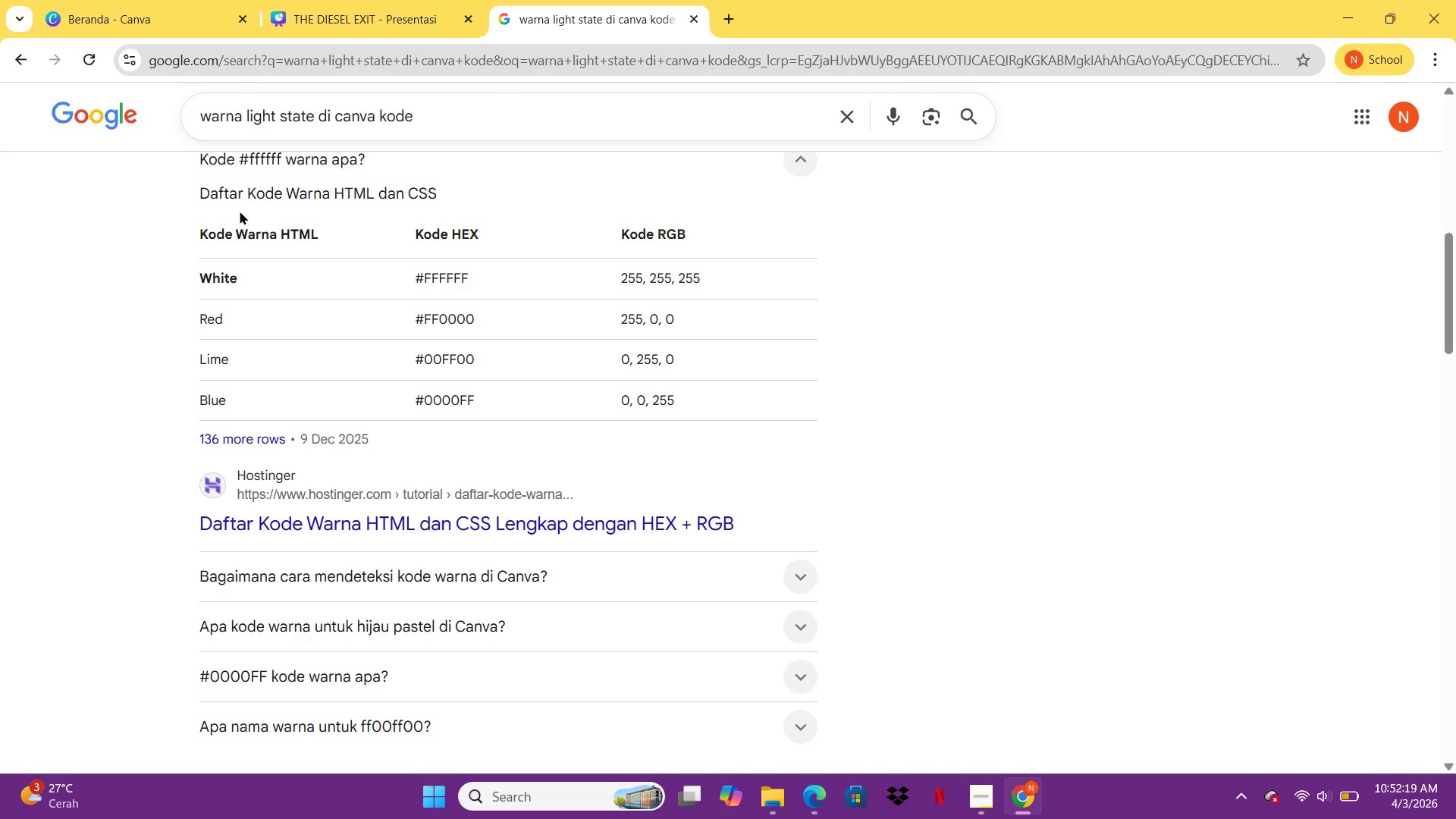 
scroll: coordinate [499, 431], scroll_direction: down, amount: 4.0
 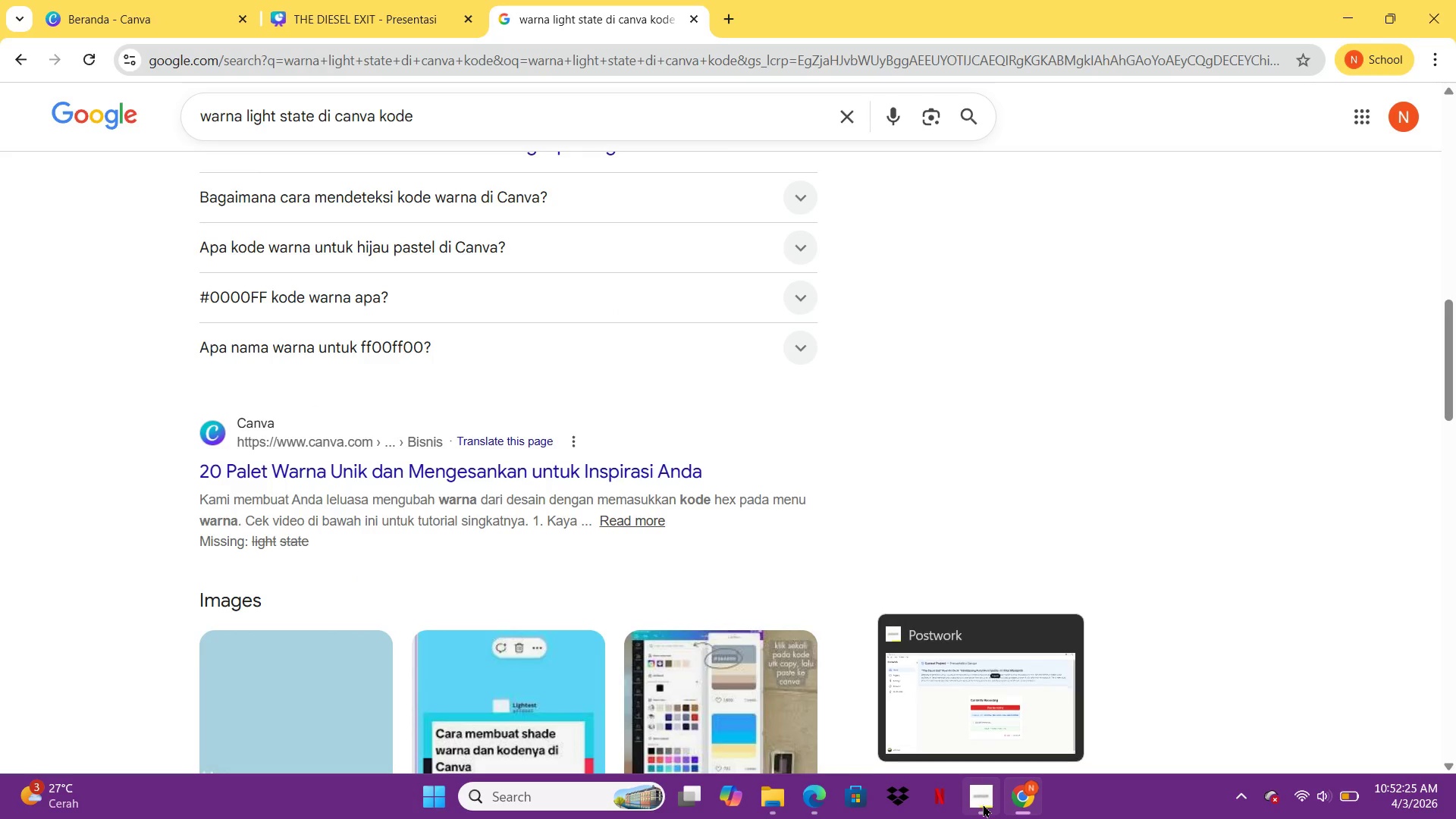 
left_click([983, 804])